 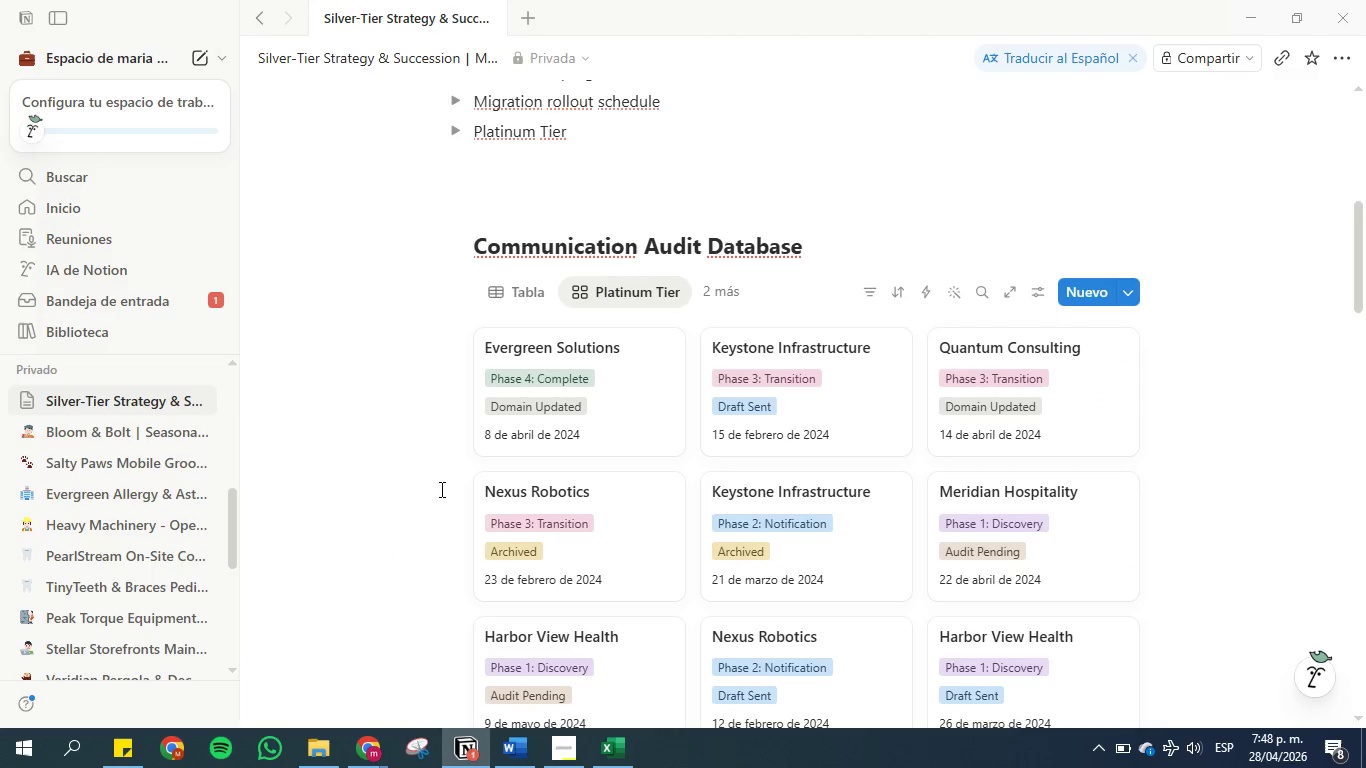 
left_click([529, 289])
 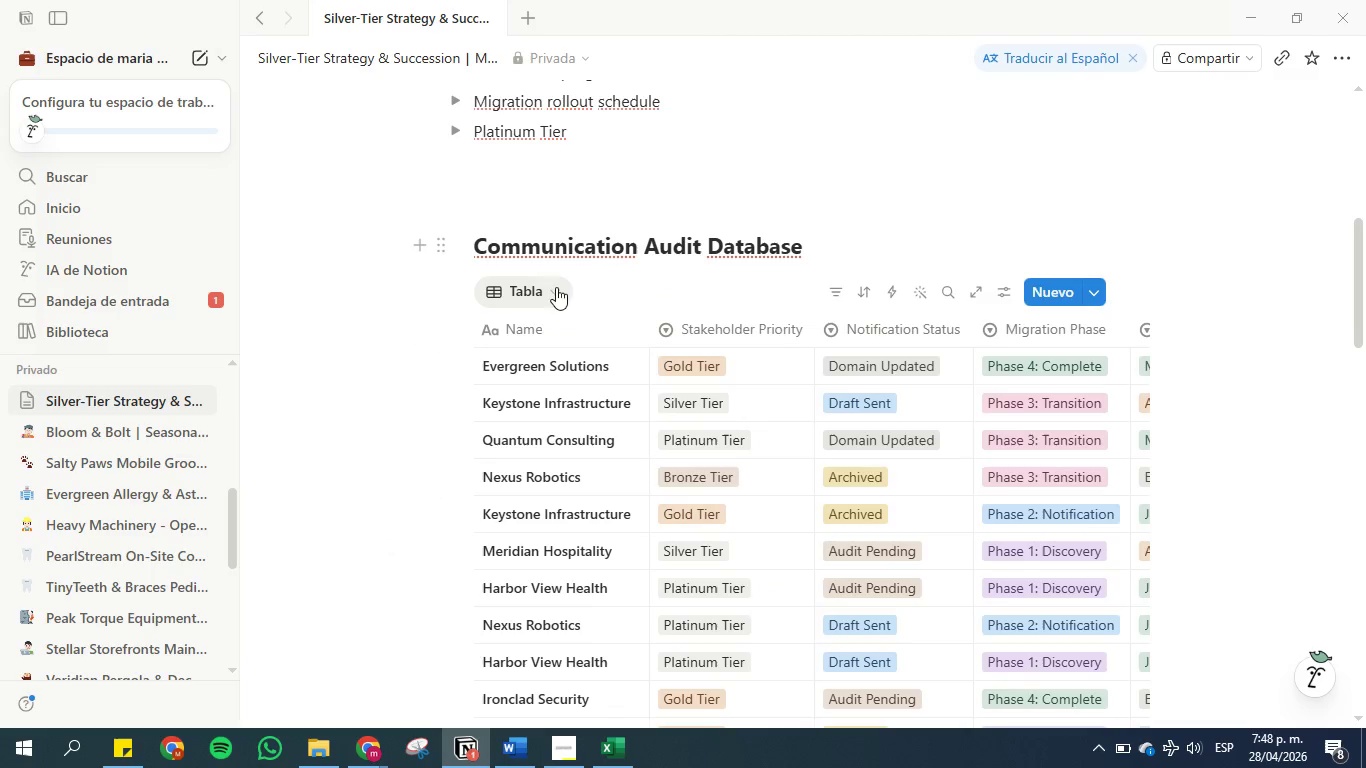 
left_click([525, 289])
 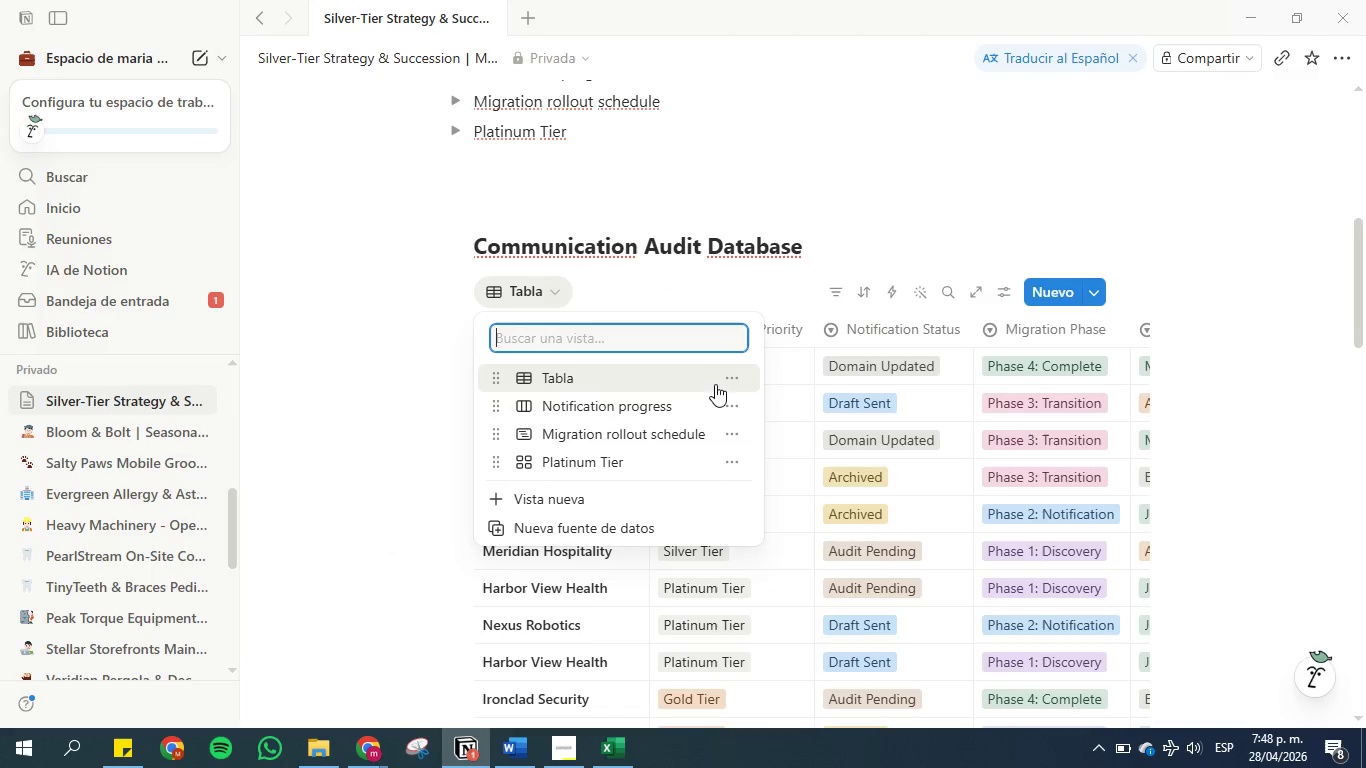 
left_click([738, 382])
 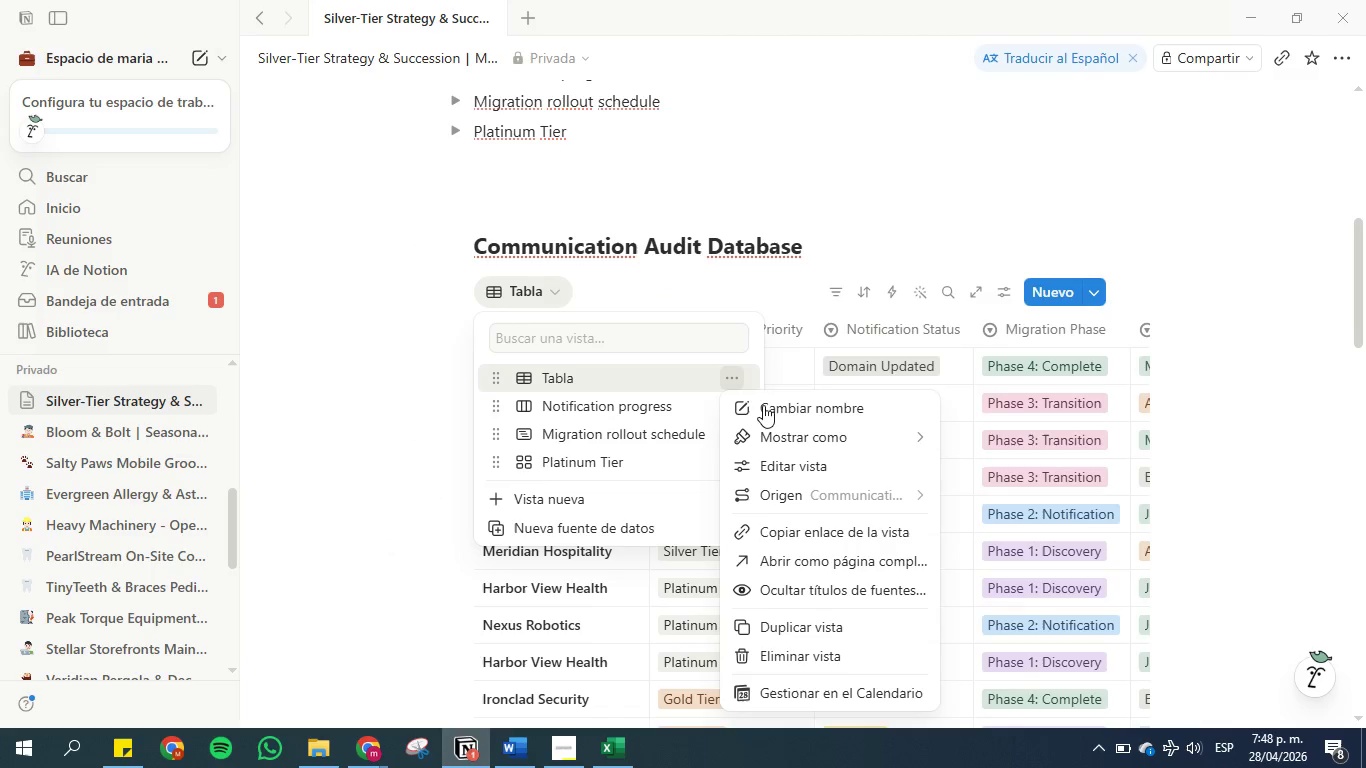 
left_click([765, 406])
 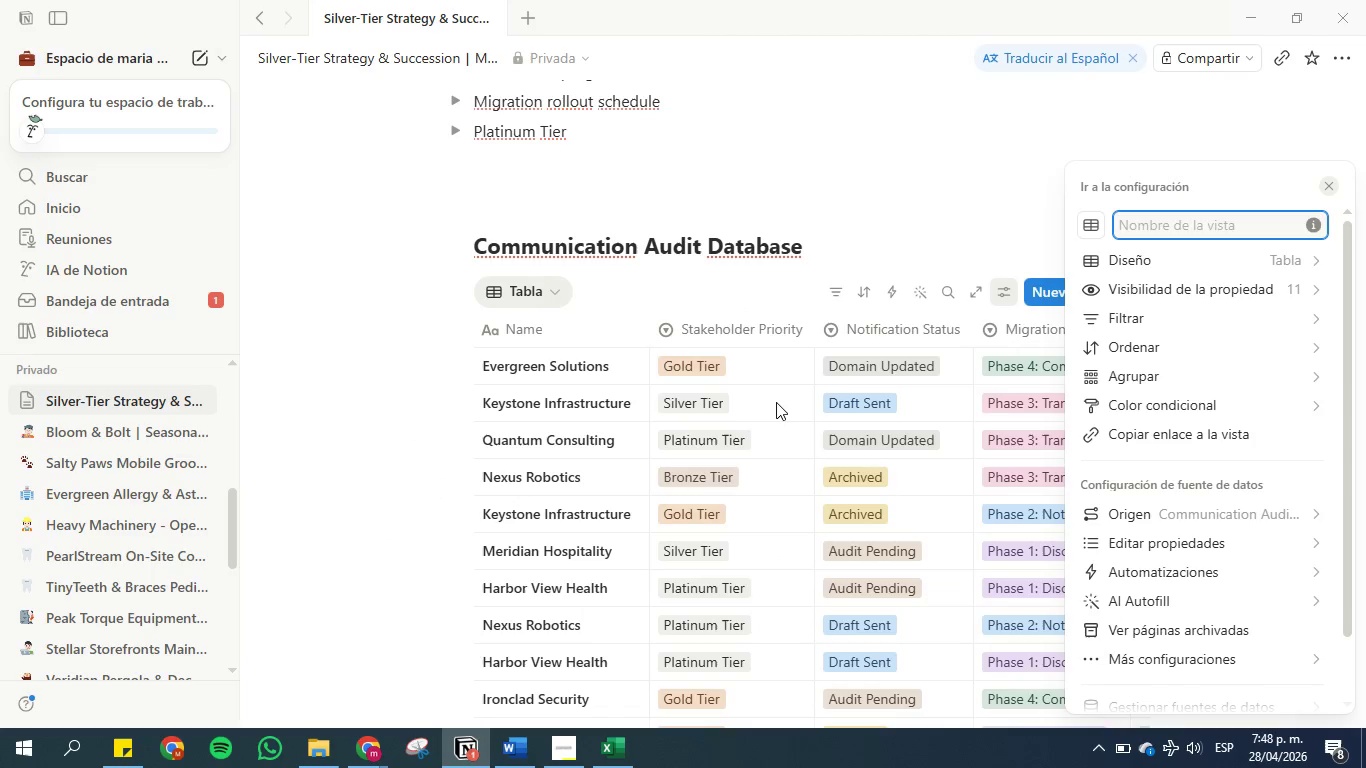 
type(Main)
 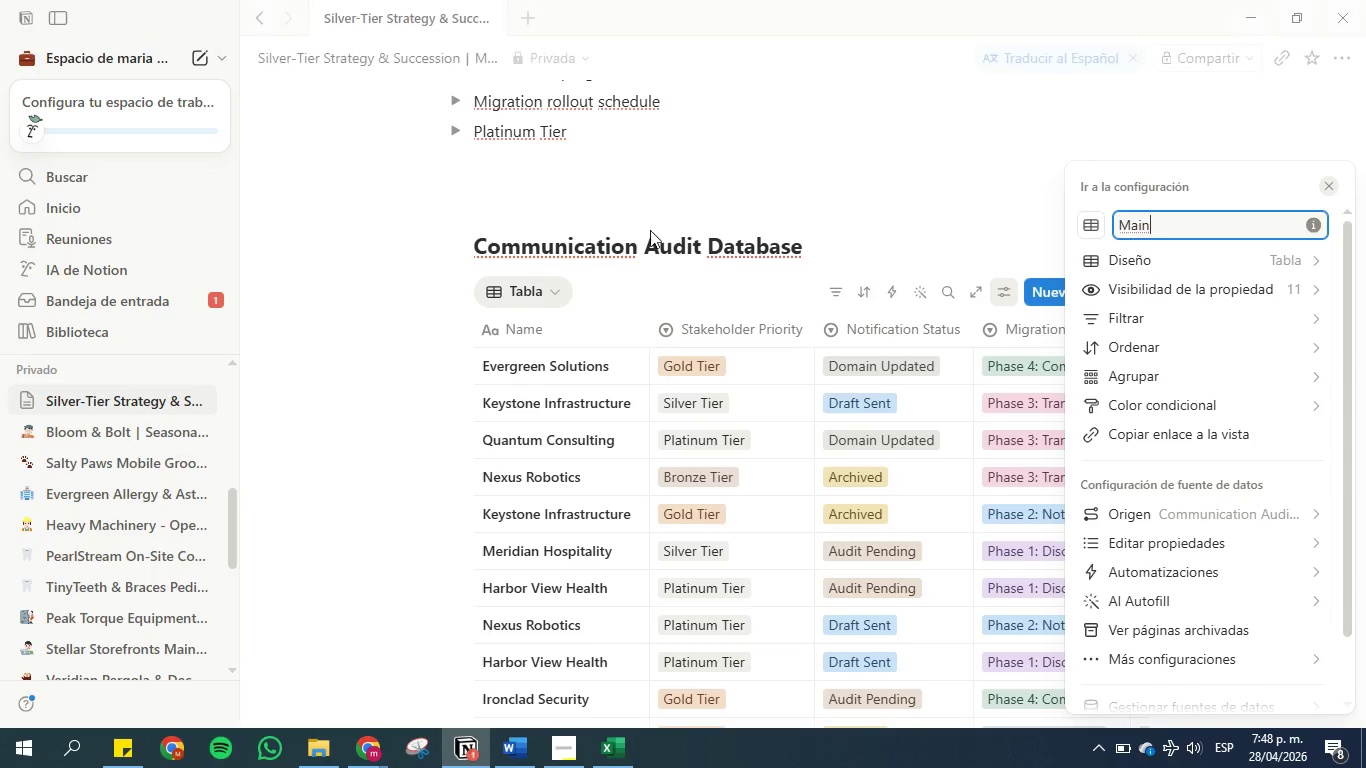 
left_click([595, 168])
 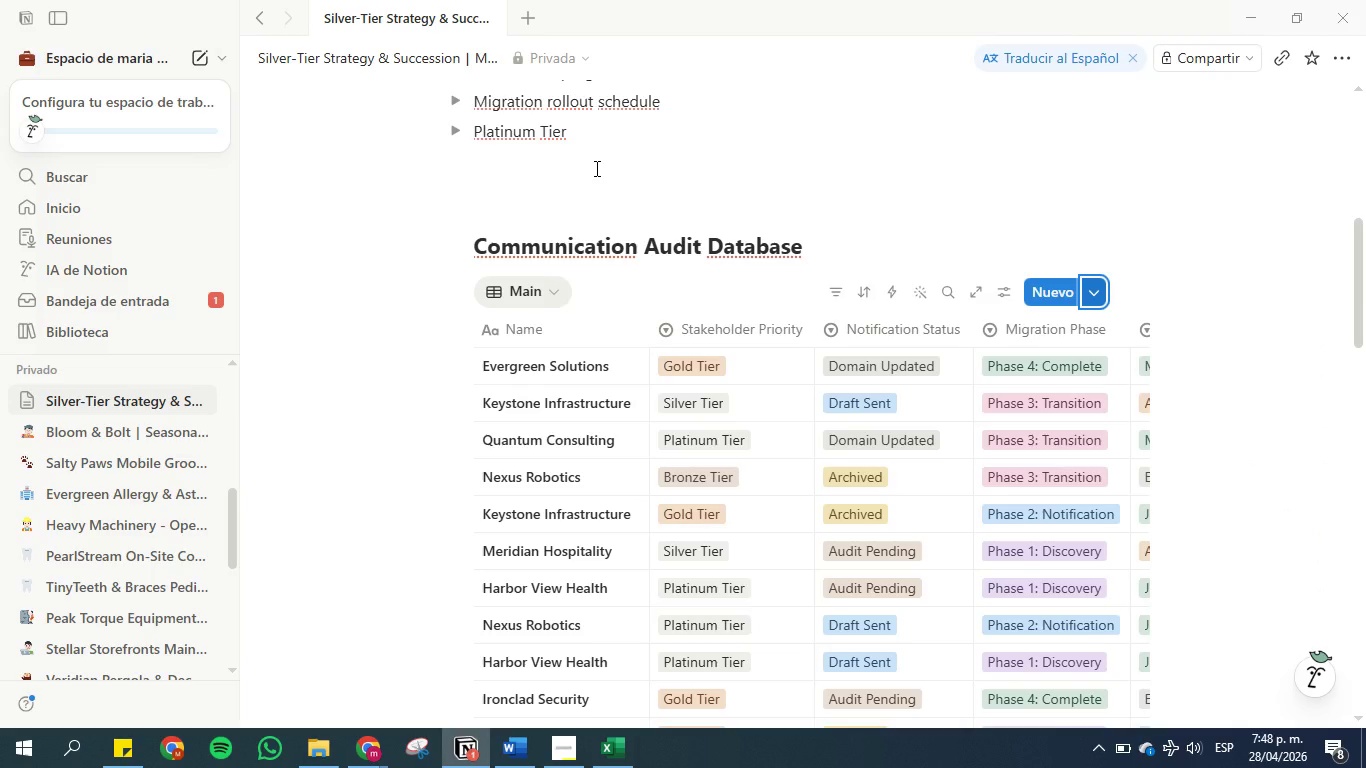 
wait(16.94)
 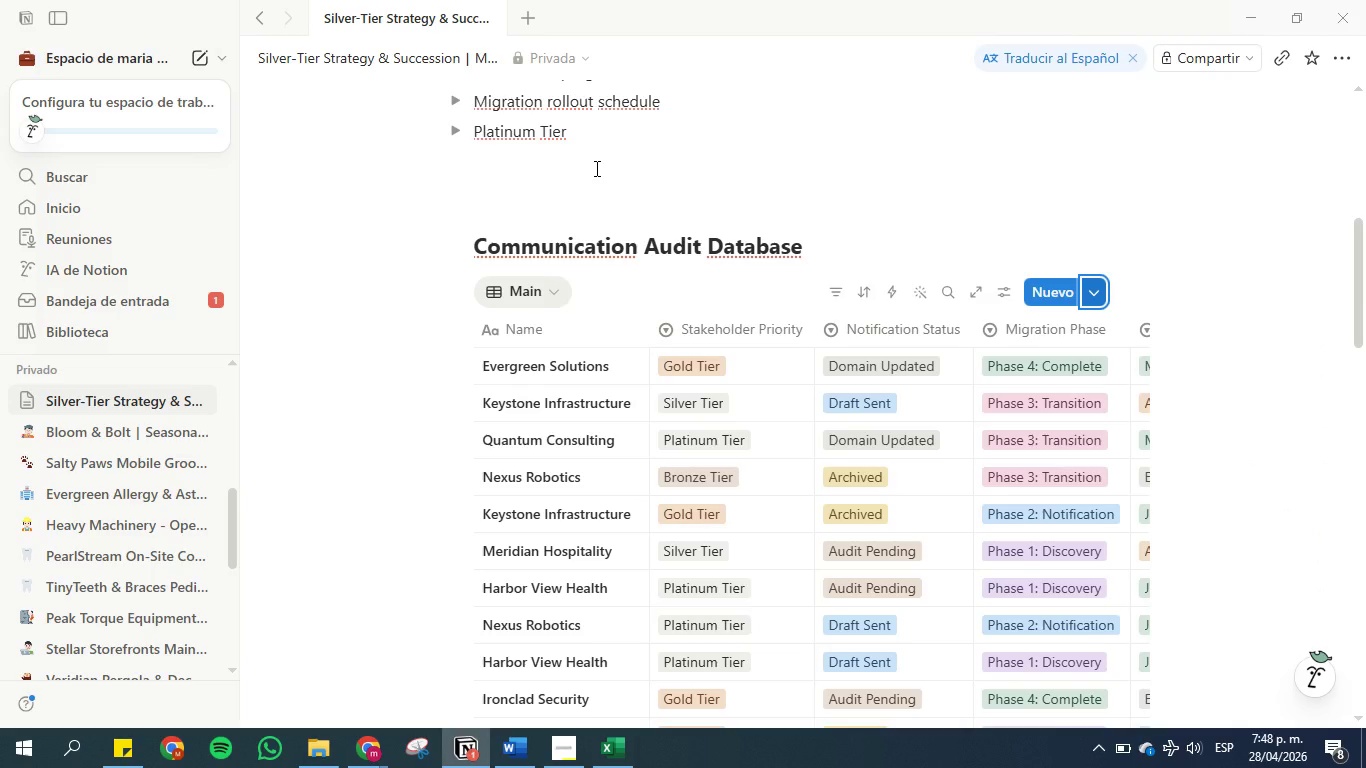 
scroll: coordinate [669, 231], scroll_direction: up, amount: 5.0
 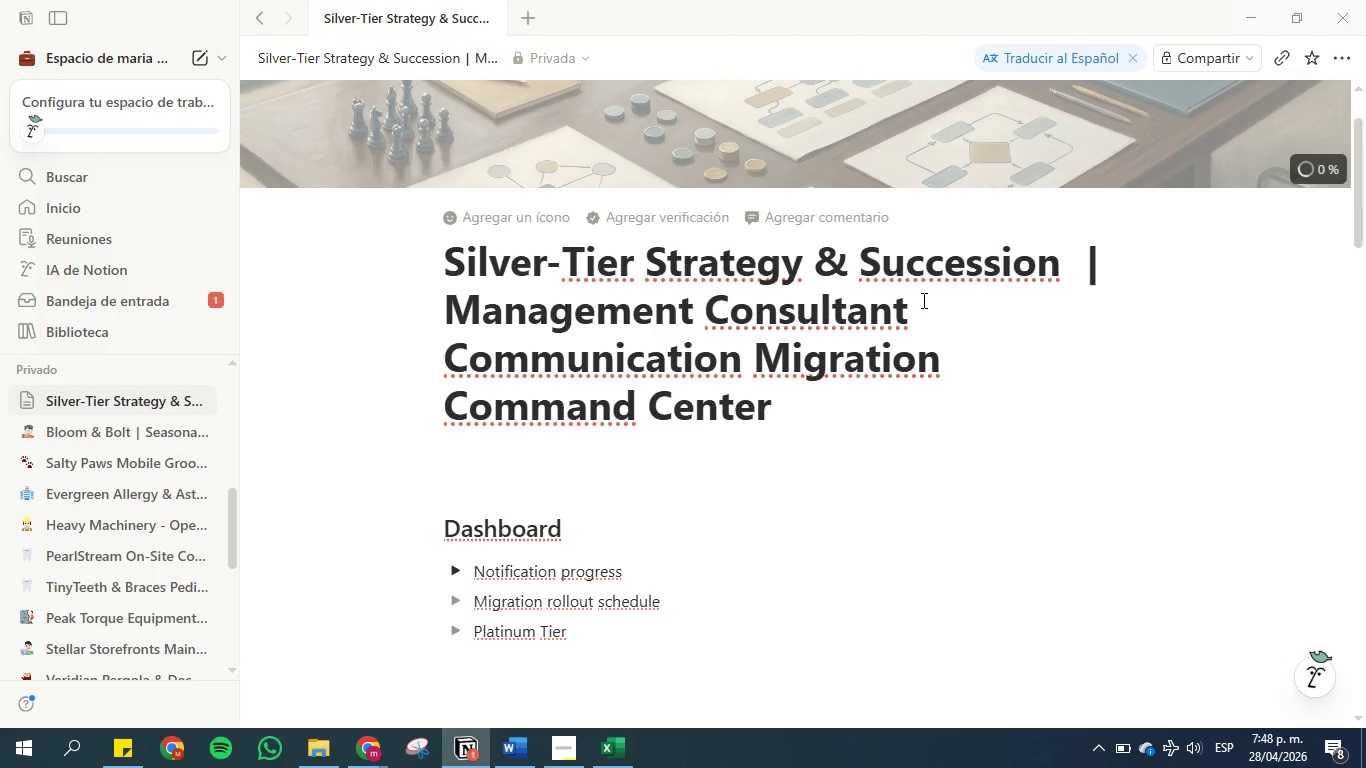 
left_click_drag(start_coordinate=[936, 316], to_coordinate=[417, 323])
 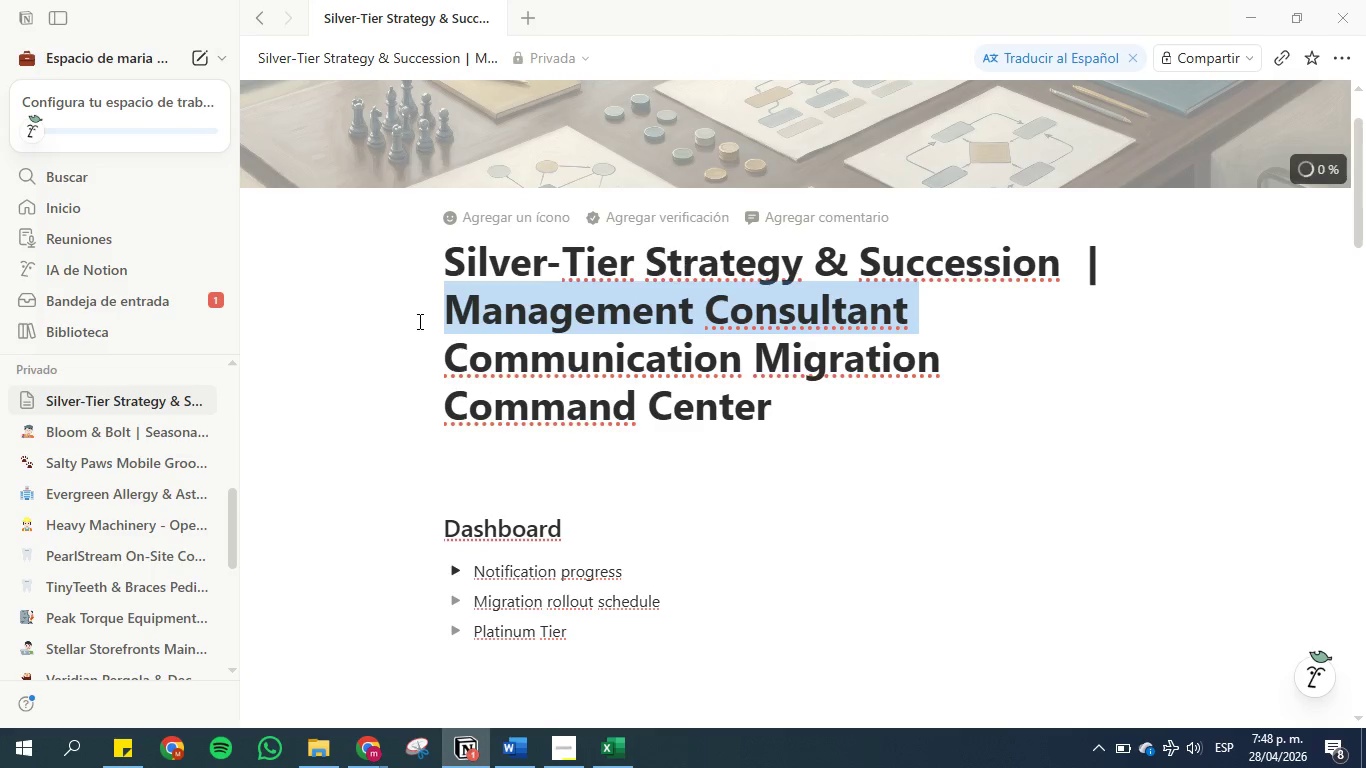 
key(Backspace)
 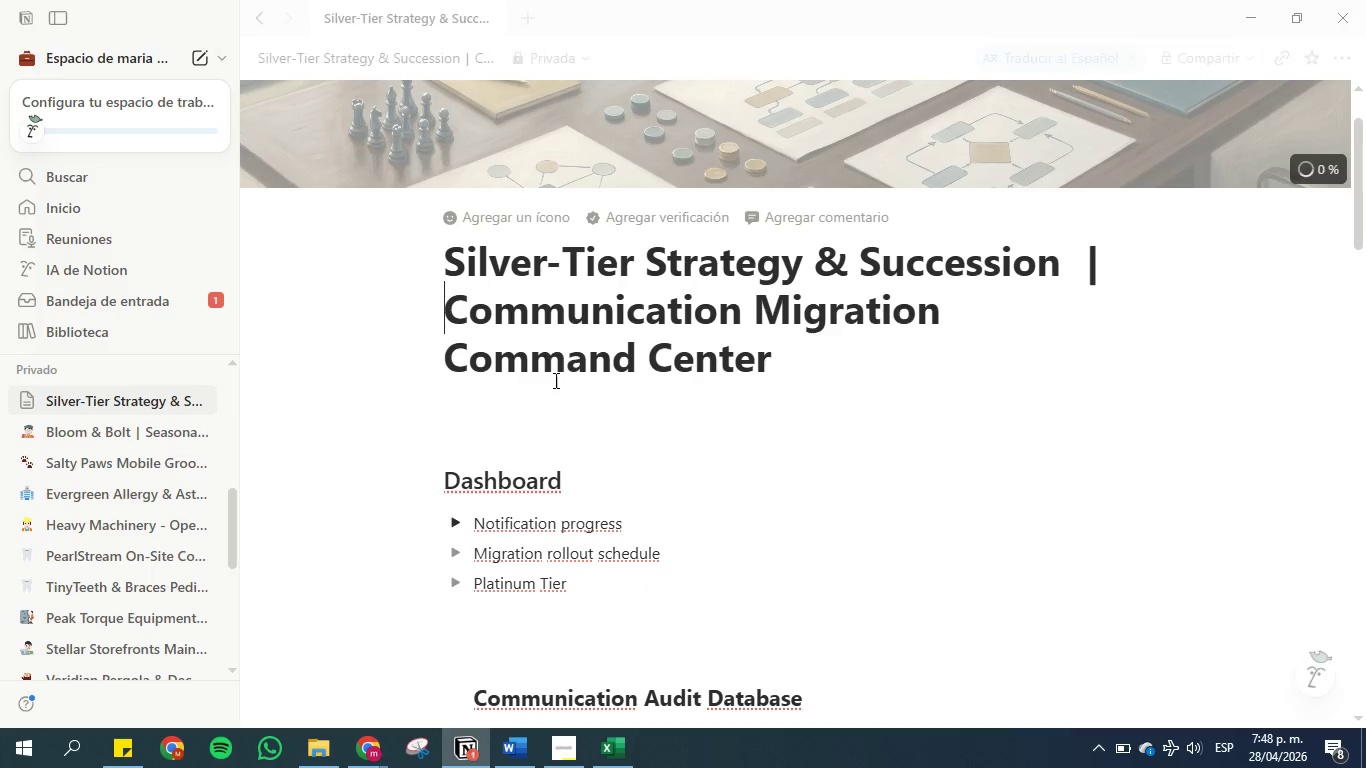 
wait(8.55)
 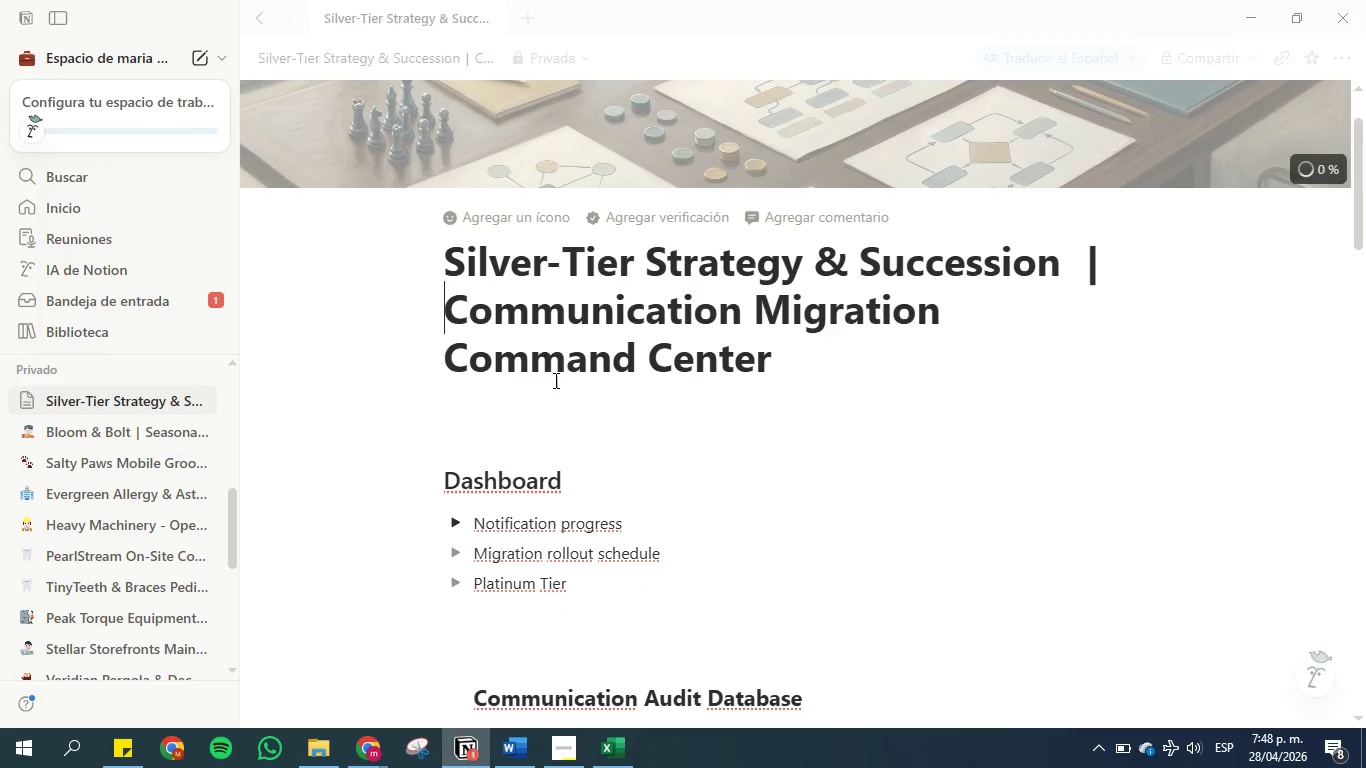 
scroll: coordinate [611, 450], scroll_direction: down, amount: 3.0
 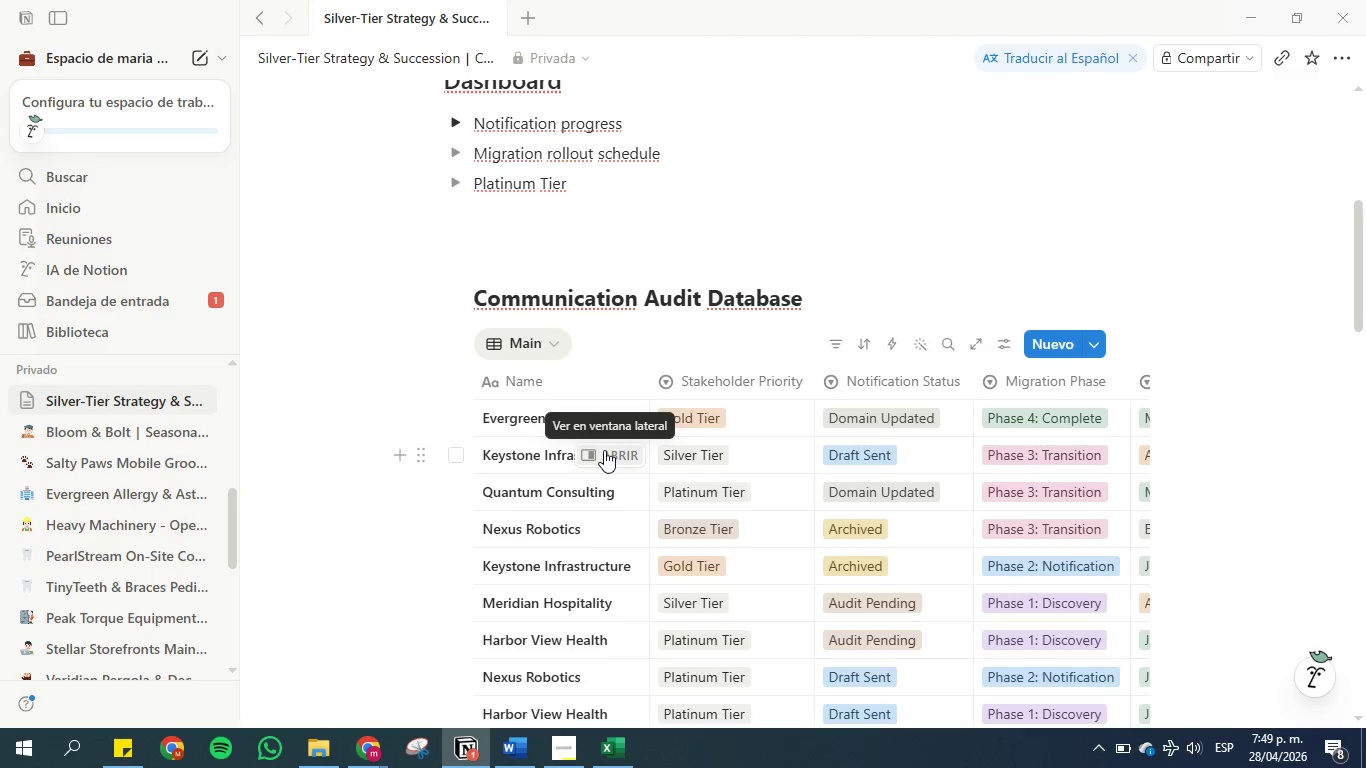 
wait(28.98)
 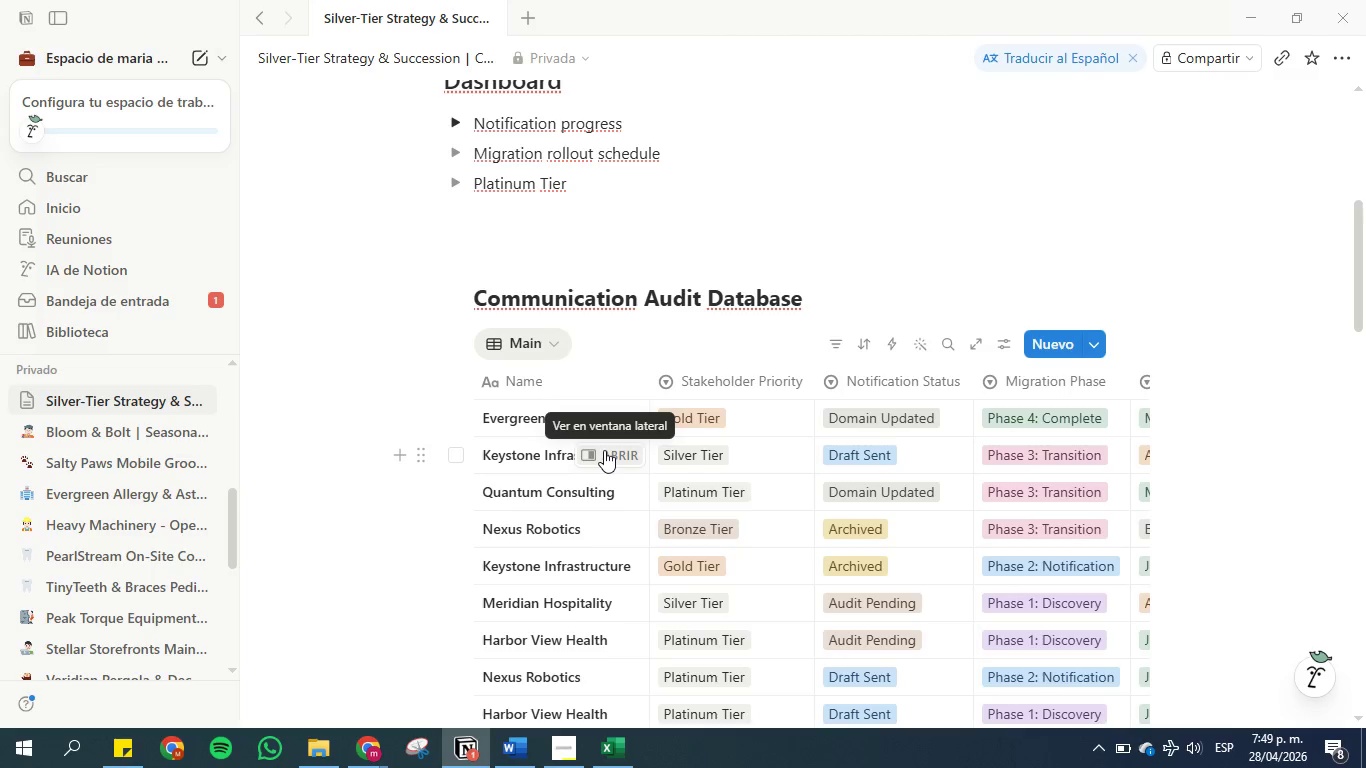 
left_click([740, 418])
 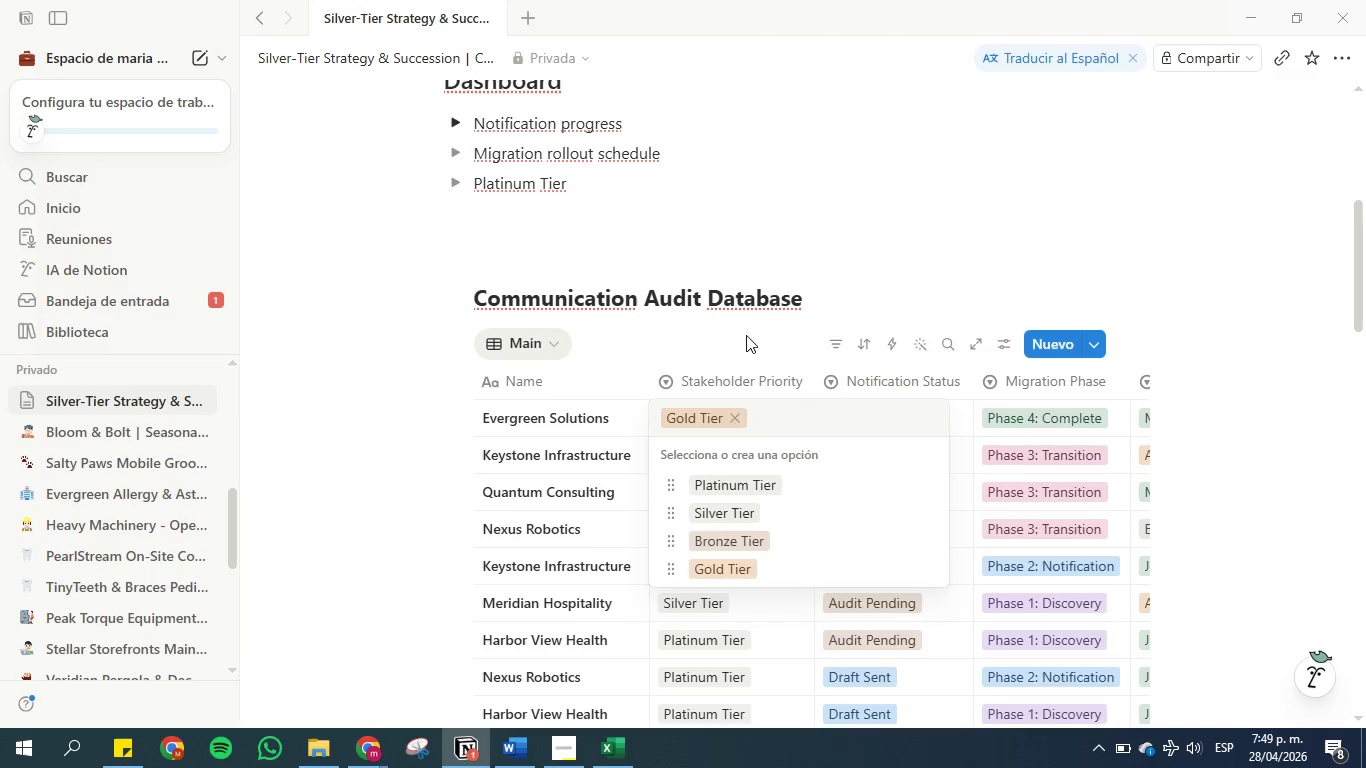 
wait(5.44)
 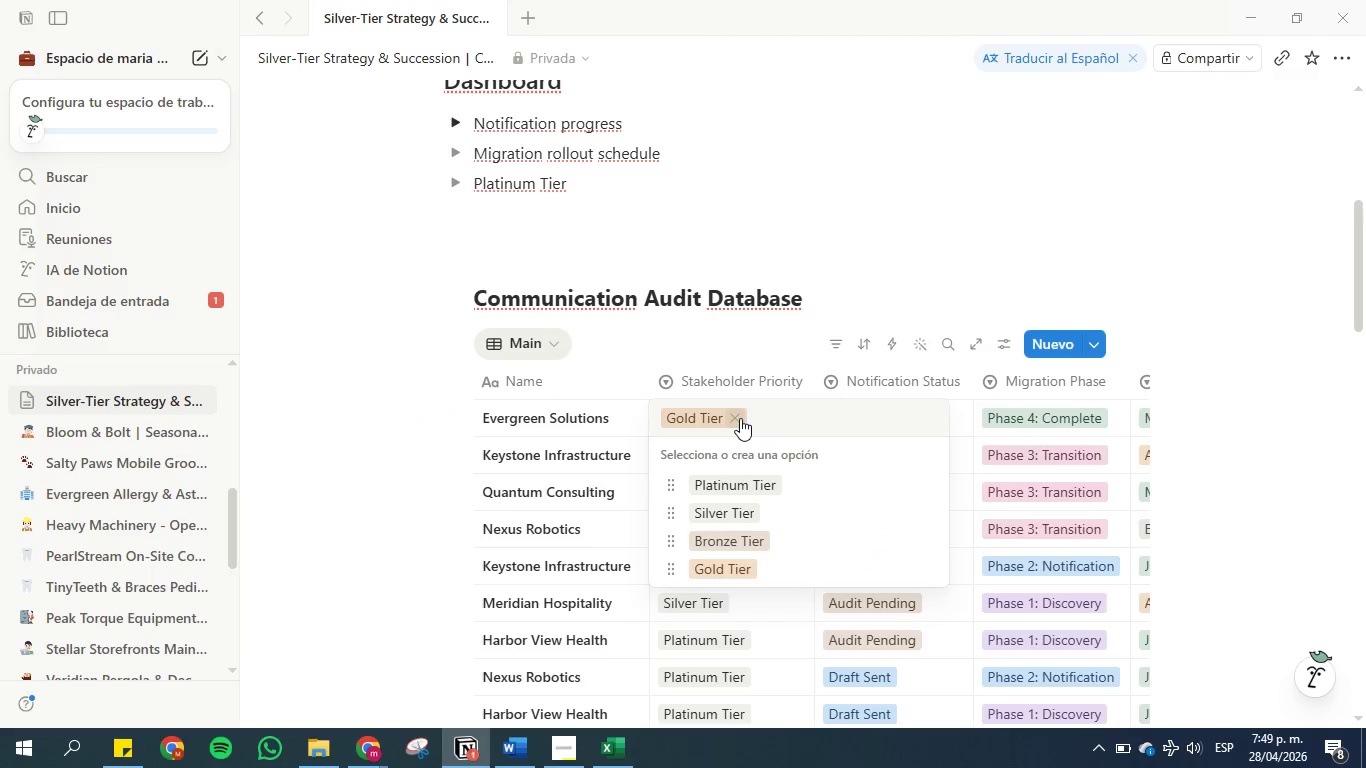 
left_click([746, 335])
 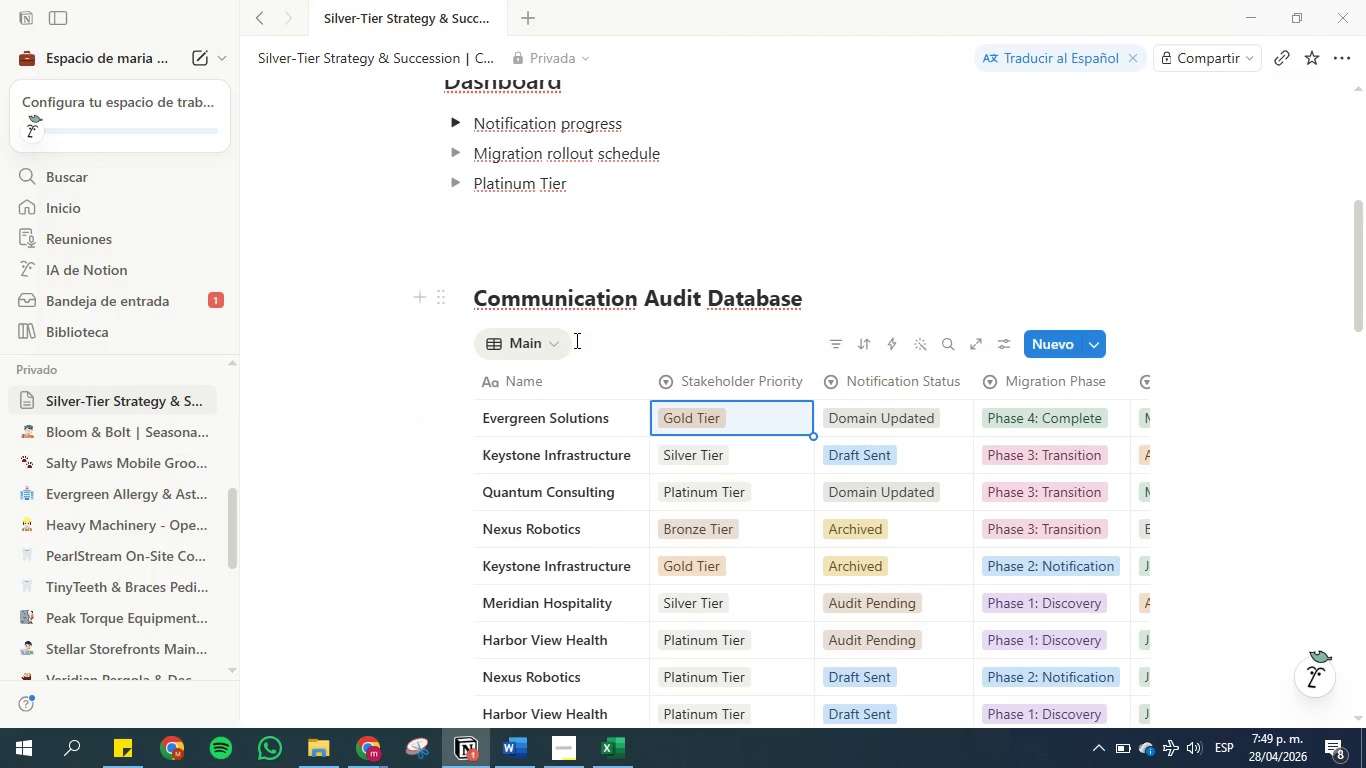 
left_click([542, 343])
 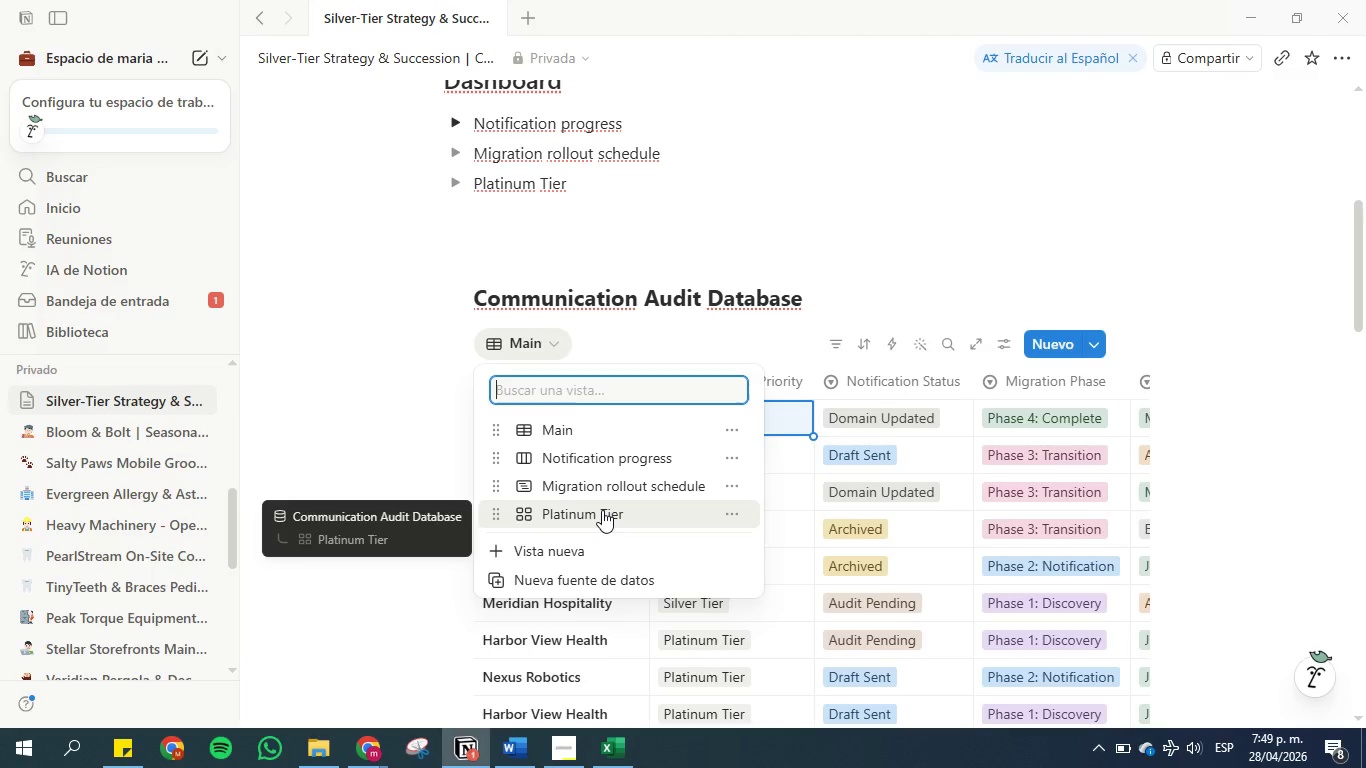 
left_click([602, 510])
 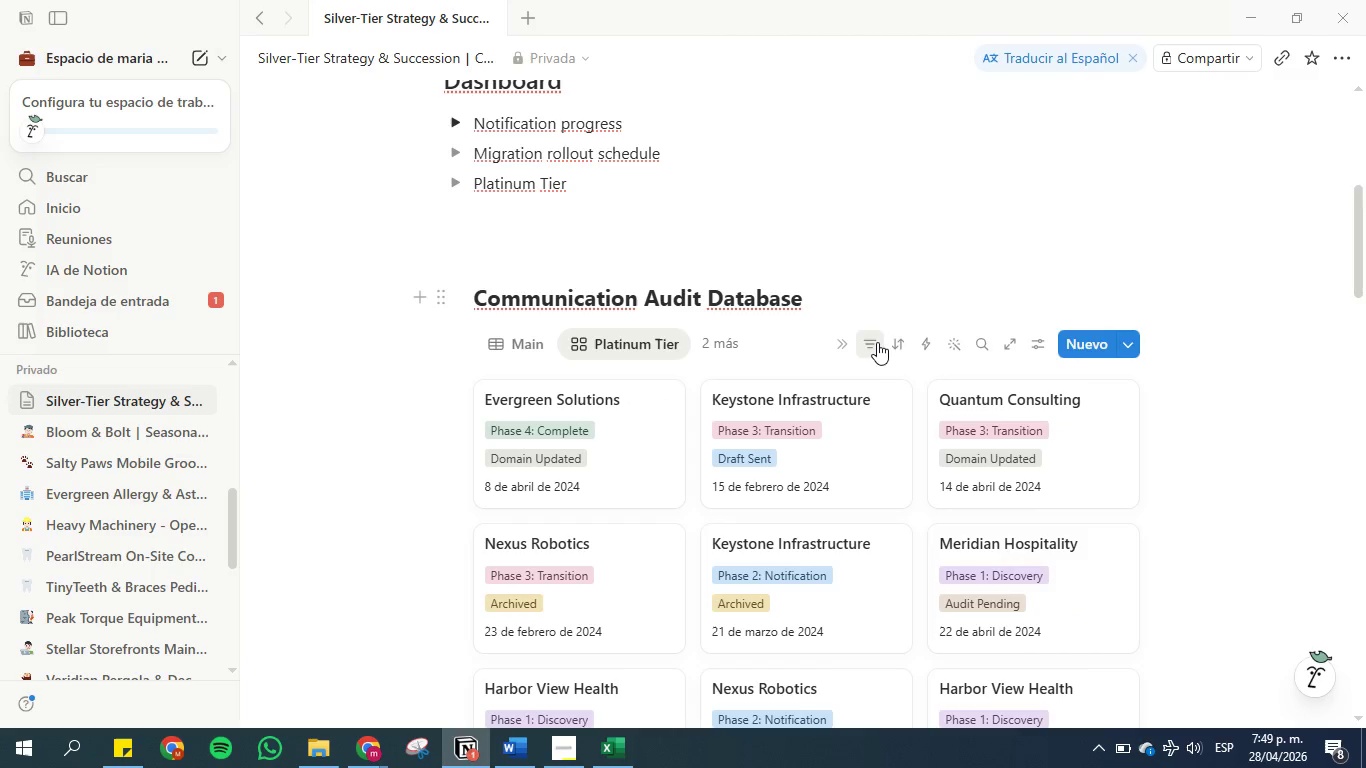 
left_click([870, 341])
 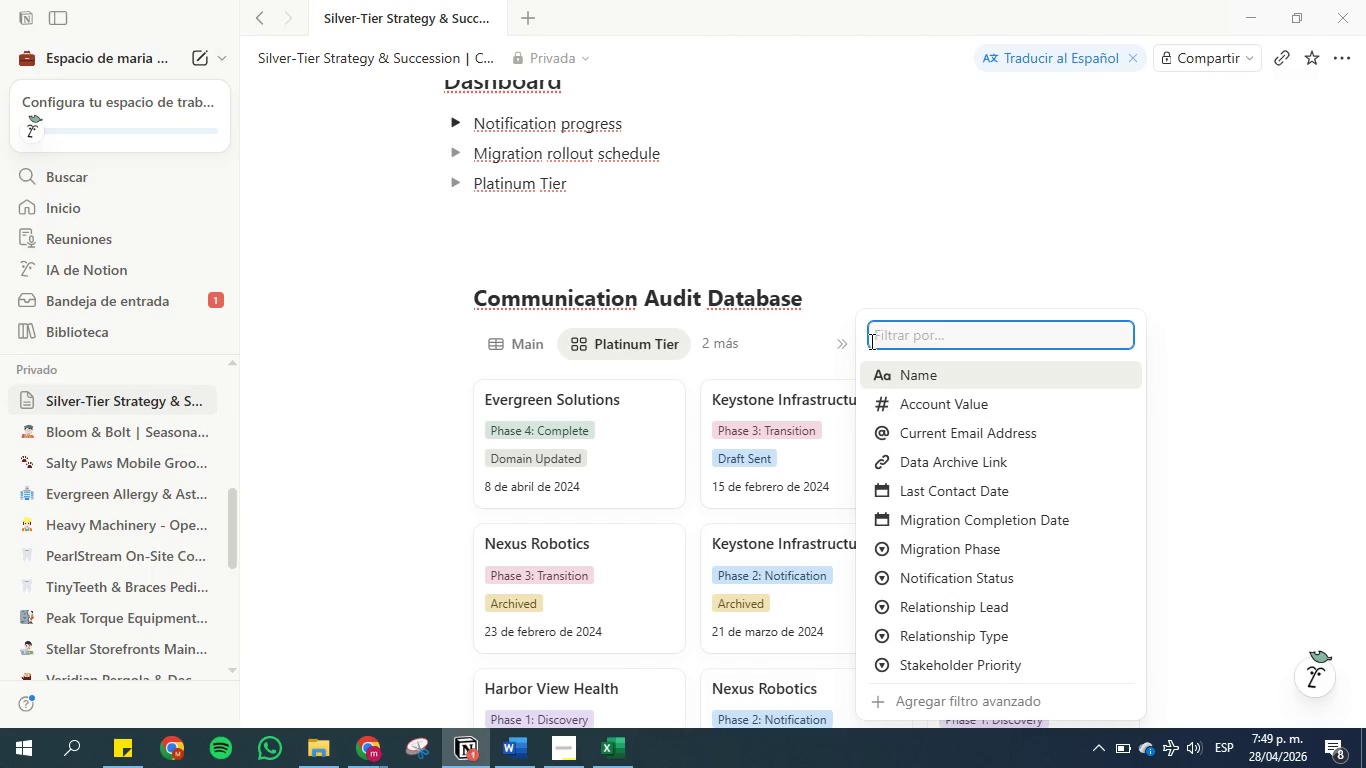 
left_click([893, 294])
 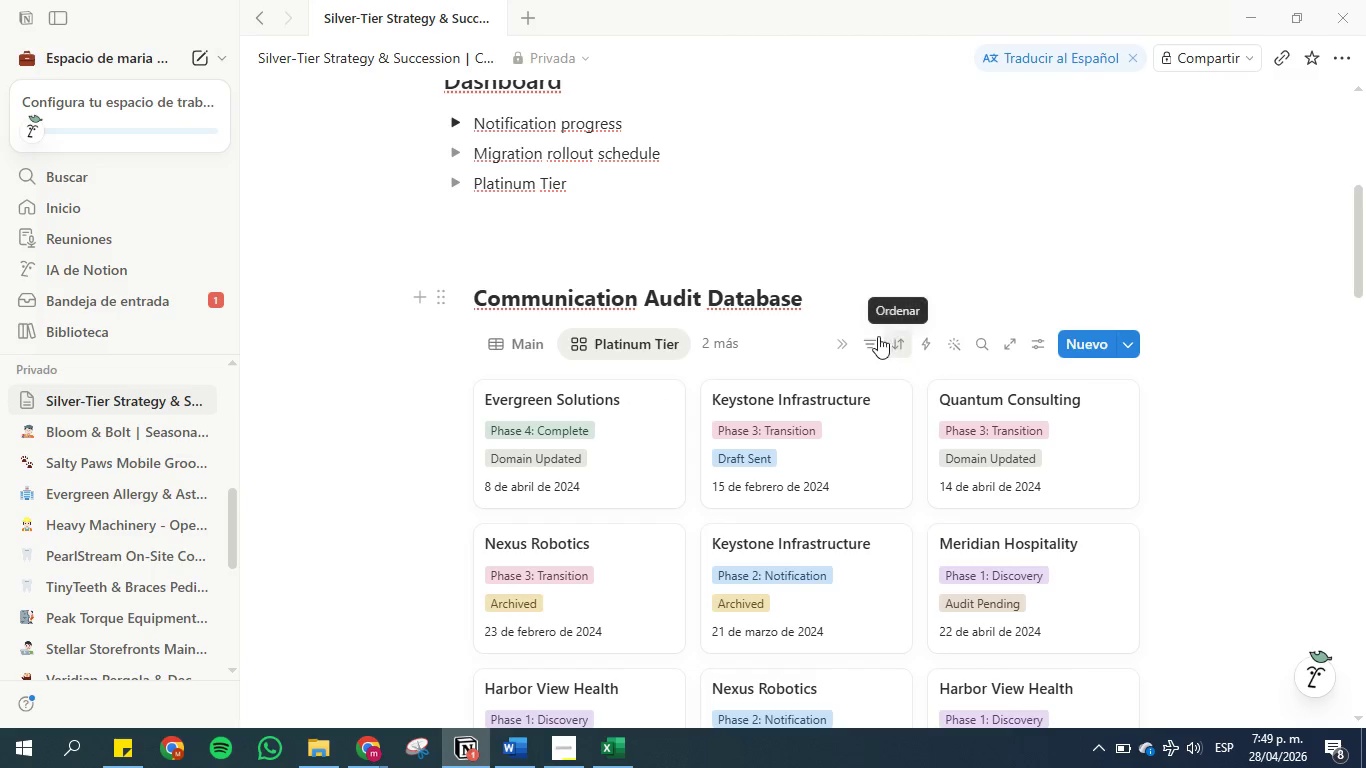 
left_click([872, 336])
 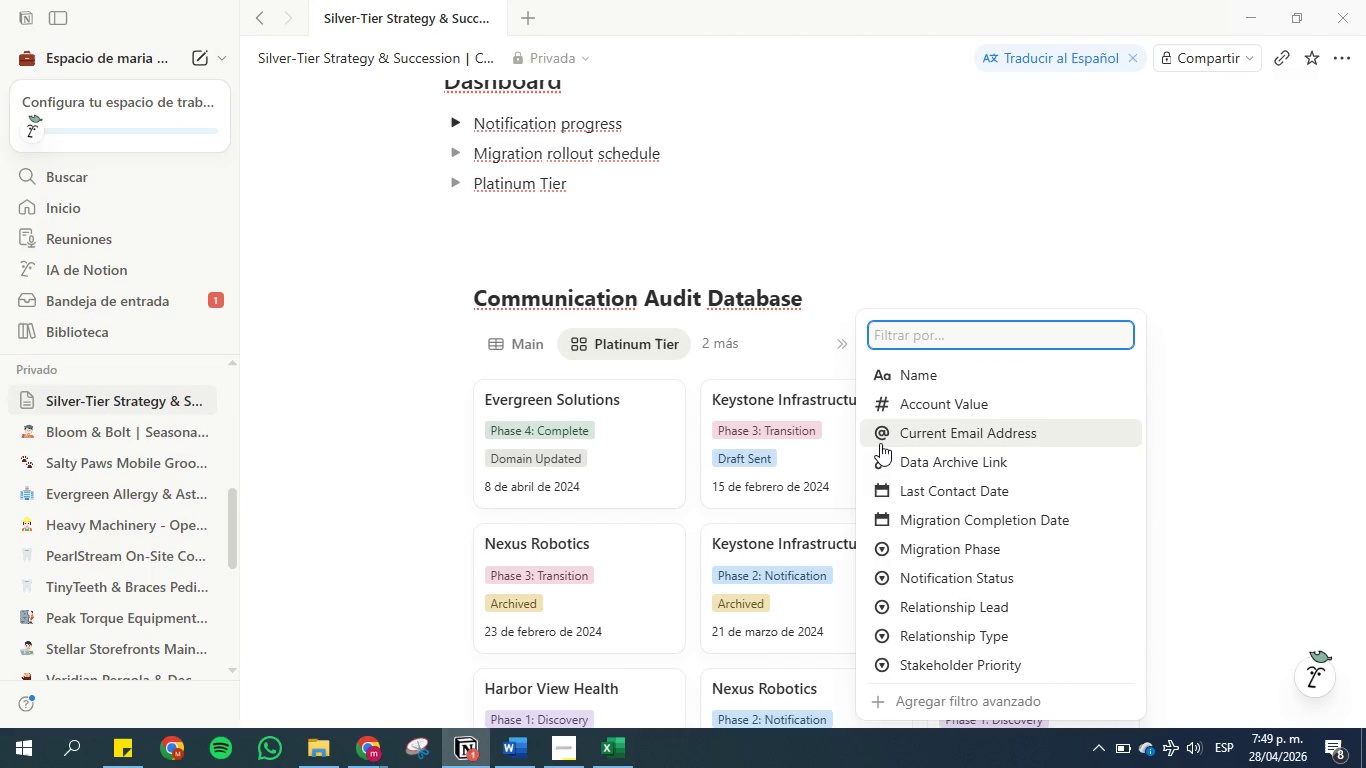 
scroll: coordinate [967, 512], scroll_direction: down, amount: 3.0
 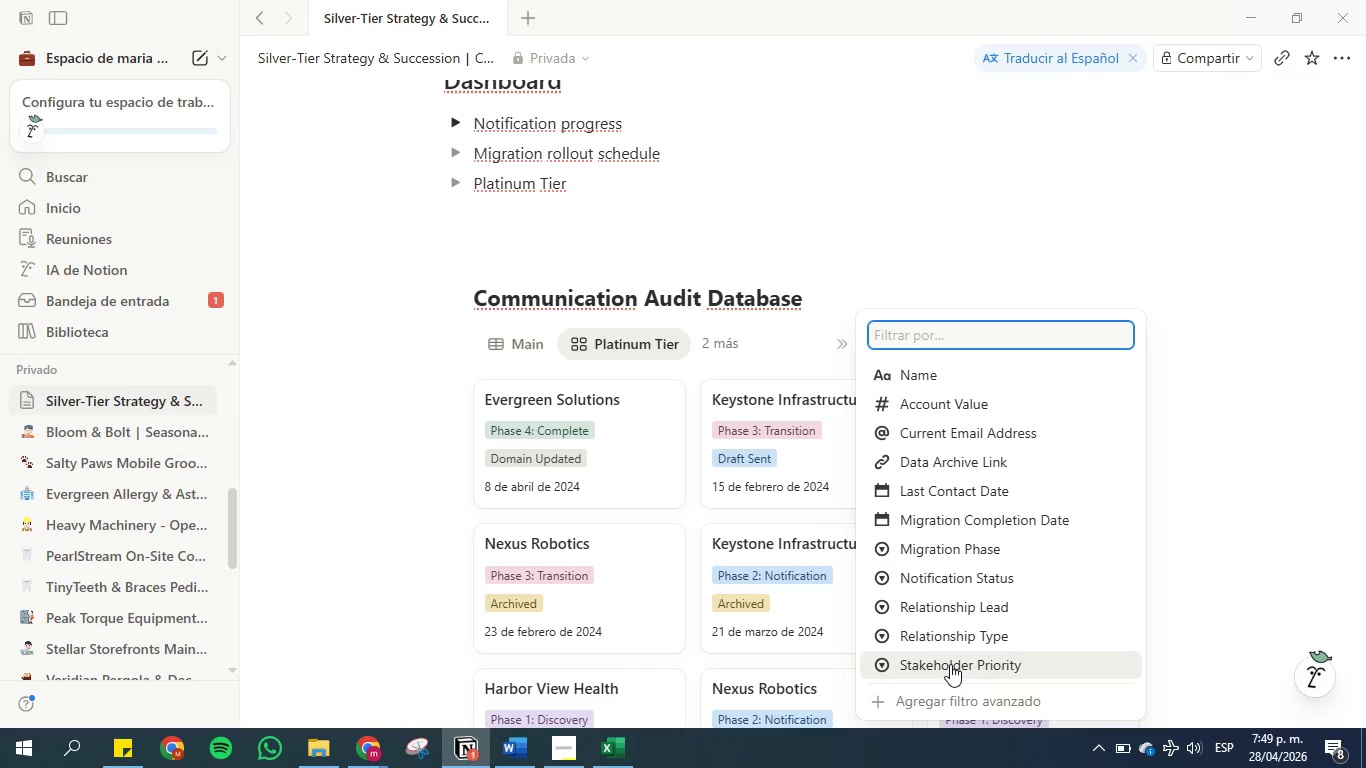 
wait(7.81)
 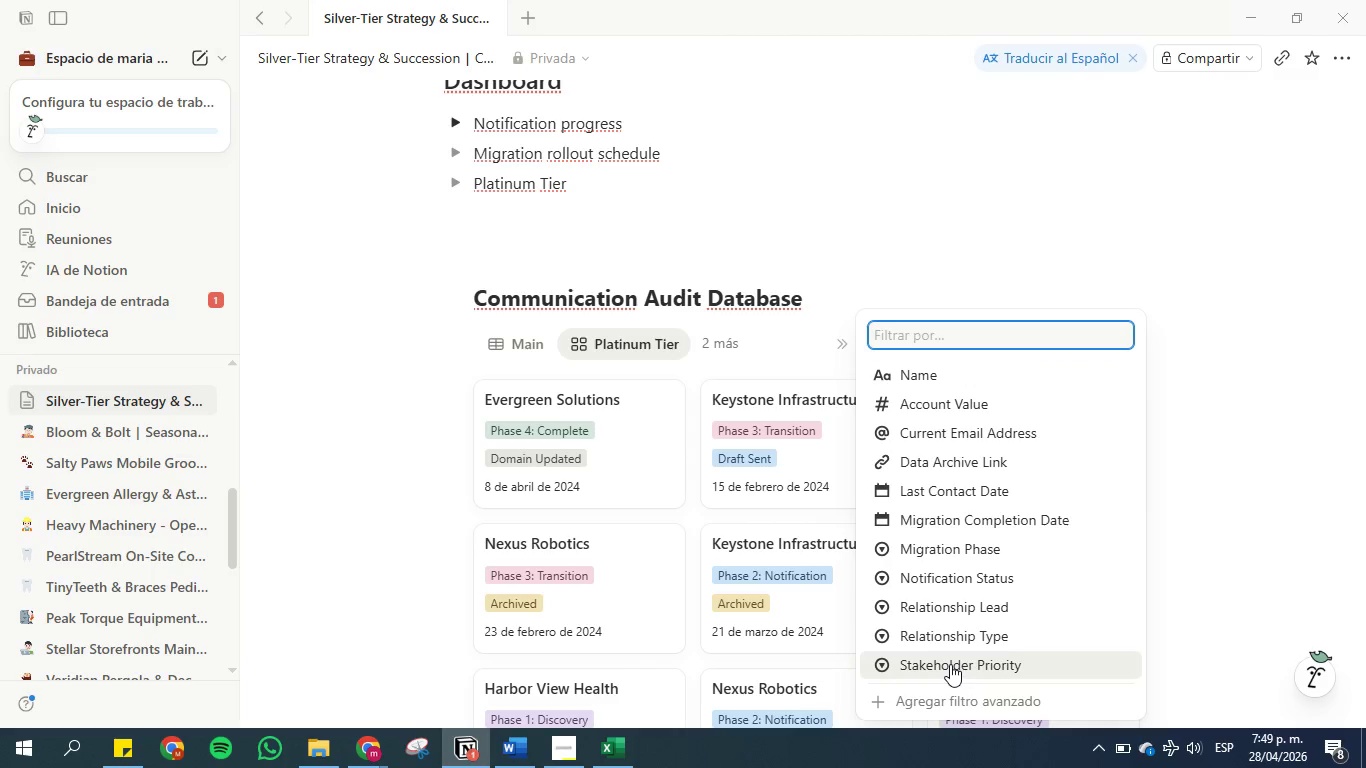 
left_click([1024, 658])
 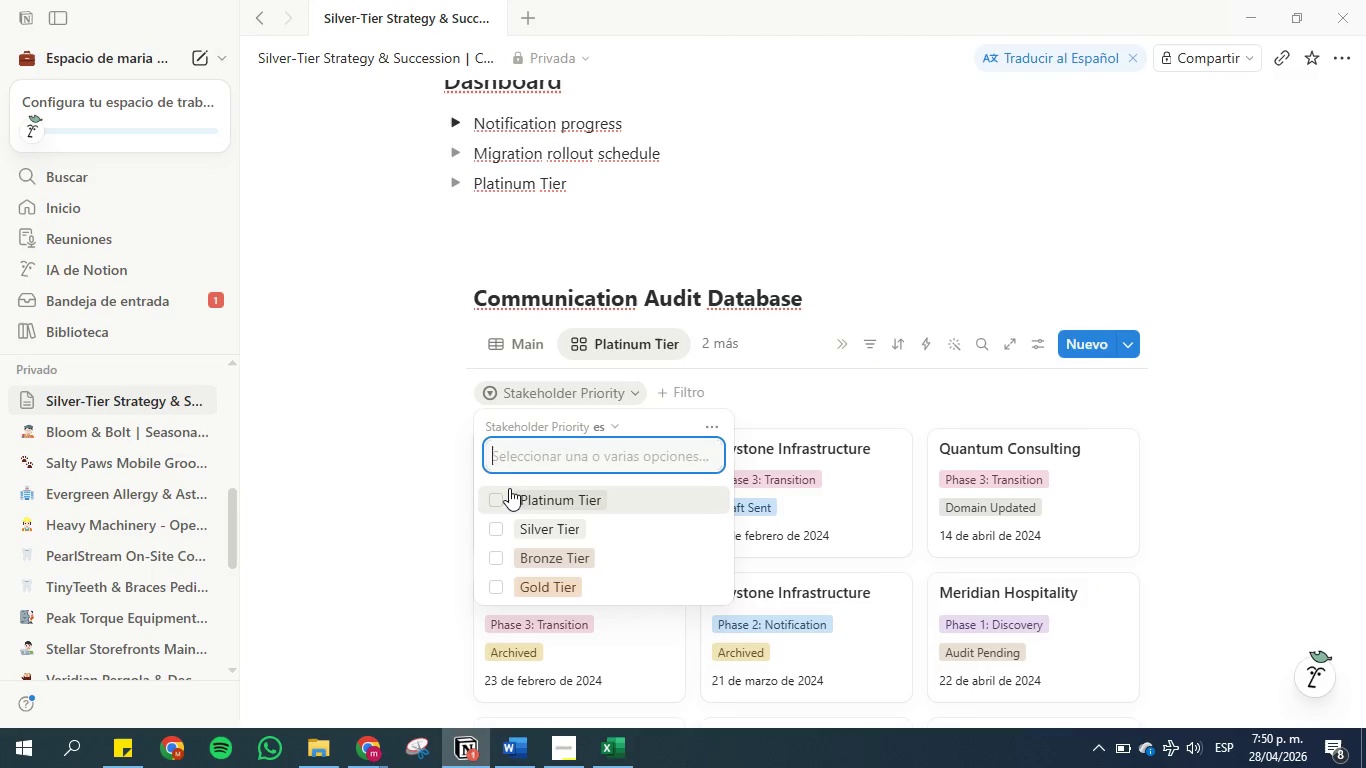 
left_click([497, 498])
 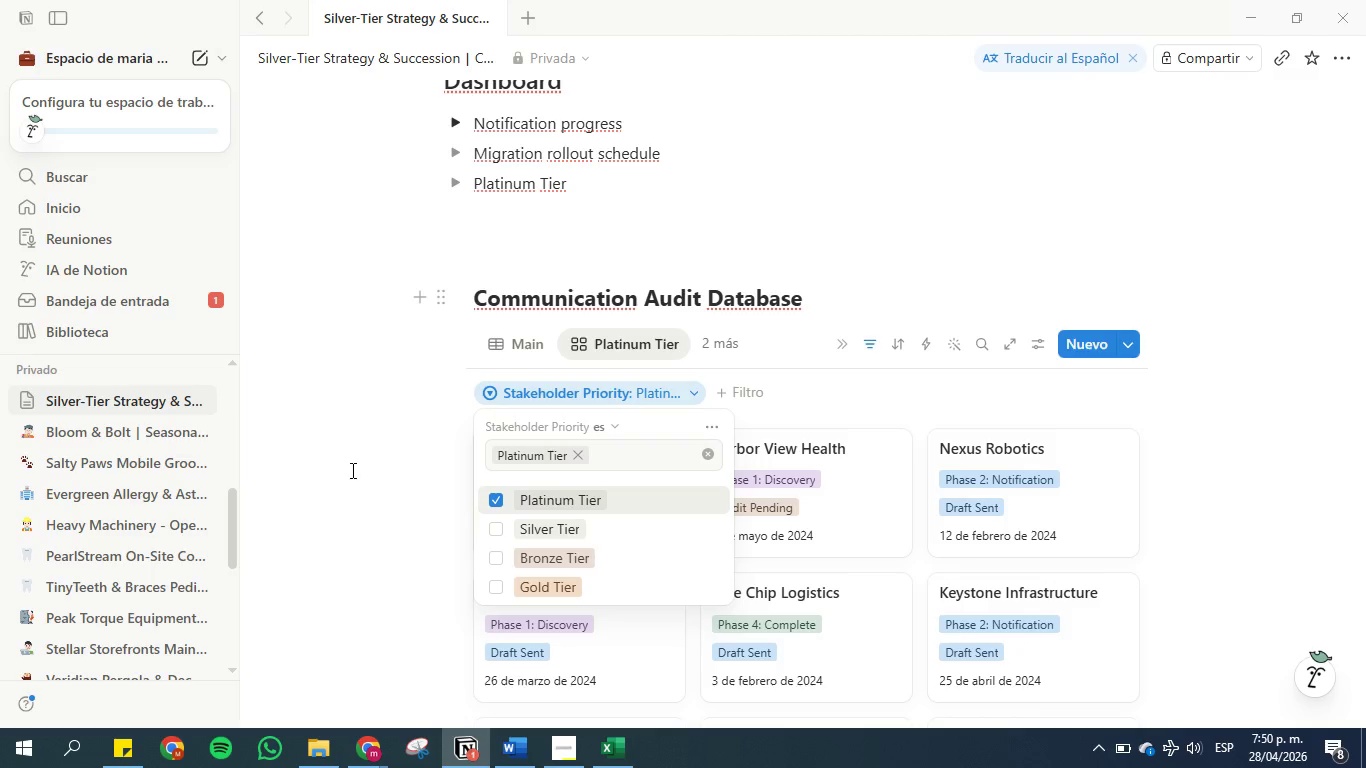 
left_click([350, 471])
 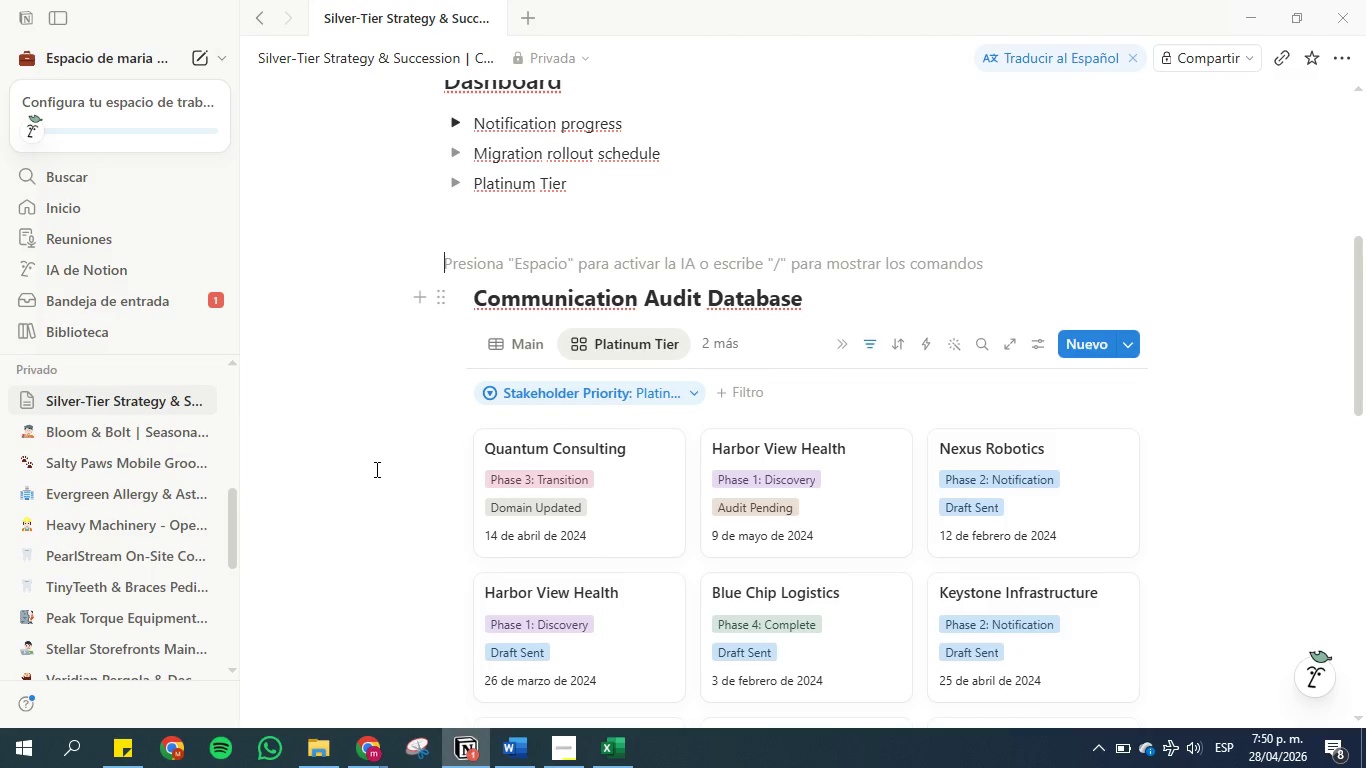 
wait(7.78)
 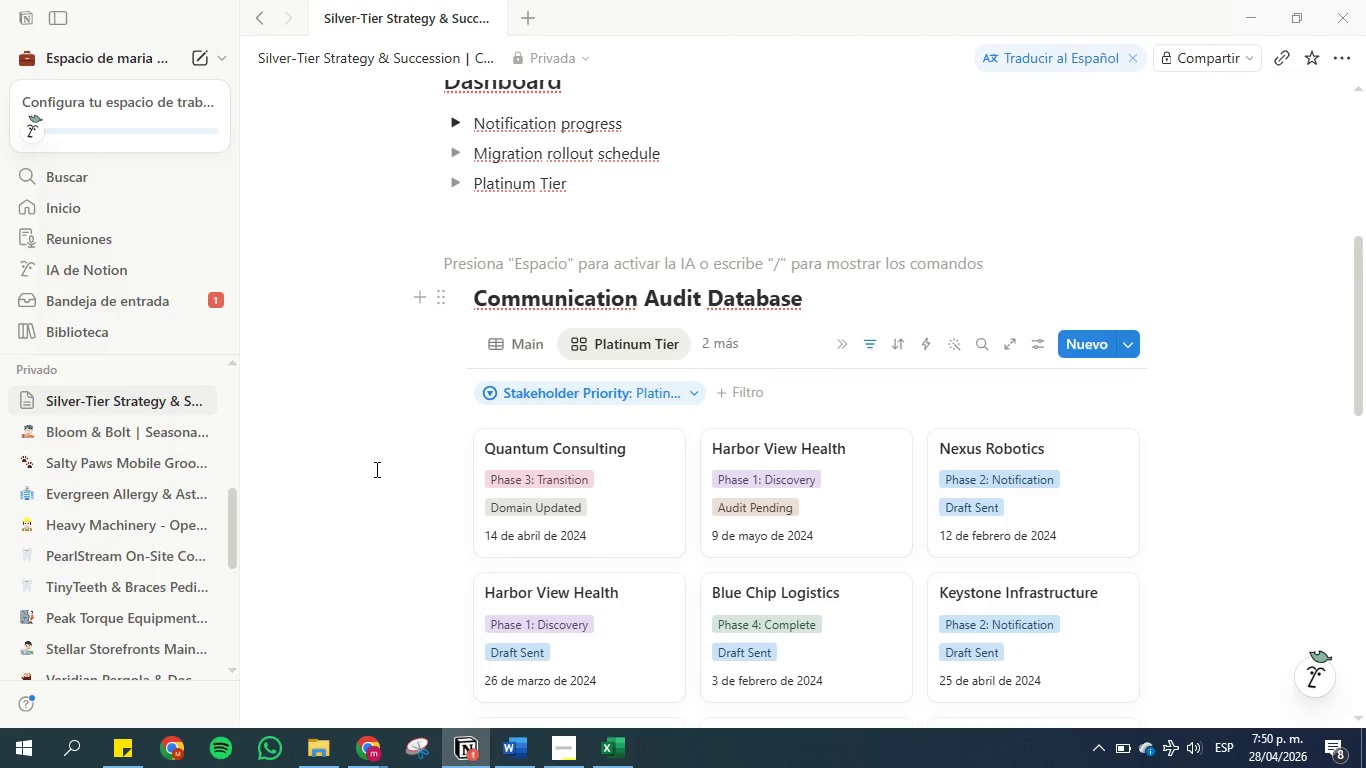 
scroll: coordinate [431, 382], scroll_direction: down, amount: 2.0
 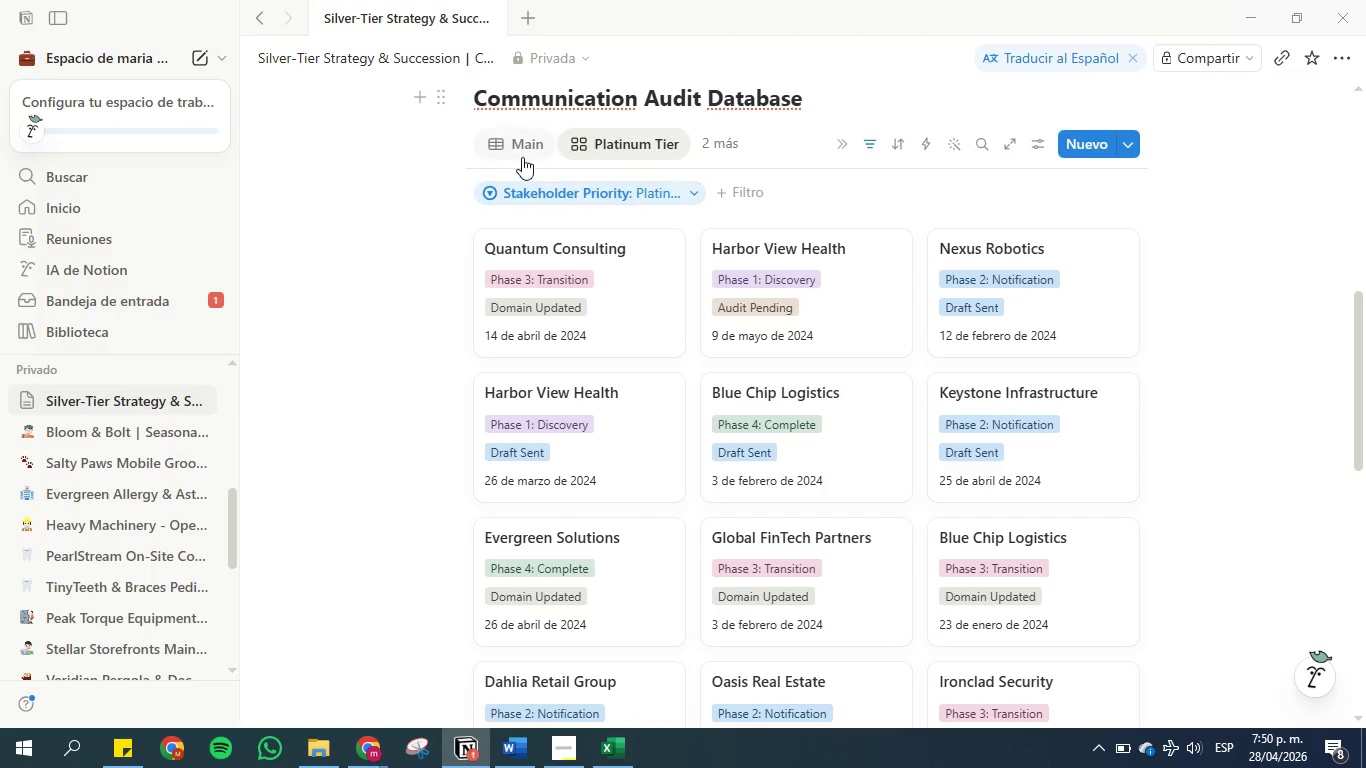 
left_click([525, 150])
 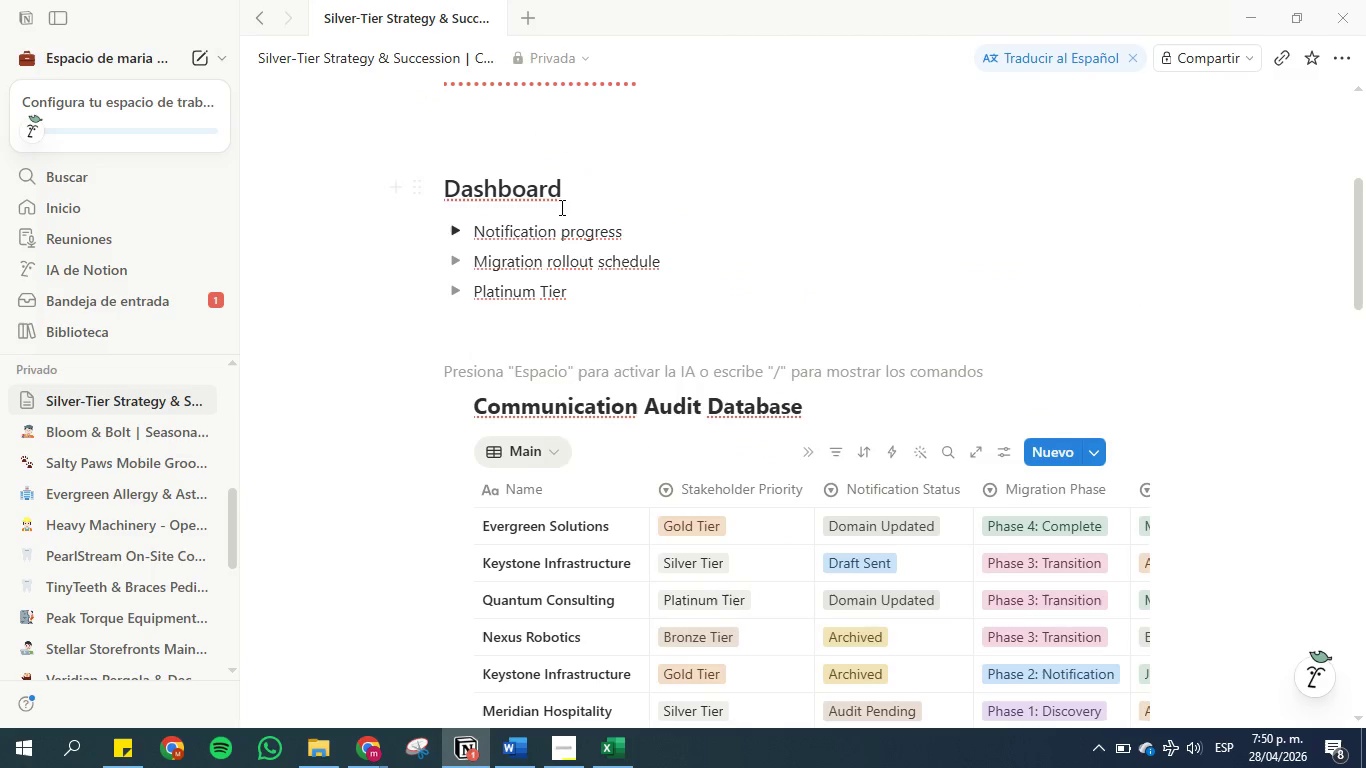 
scroll: coordinate [748, 404], scroll_direction: down, amount: 21.0
 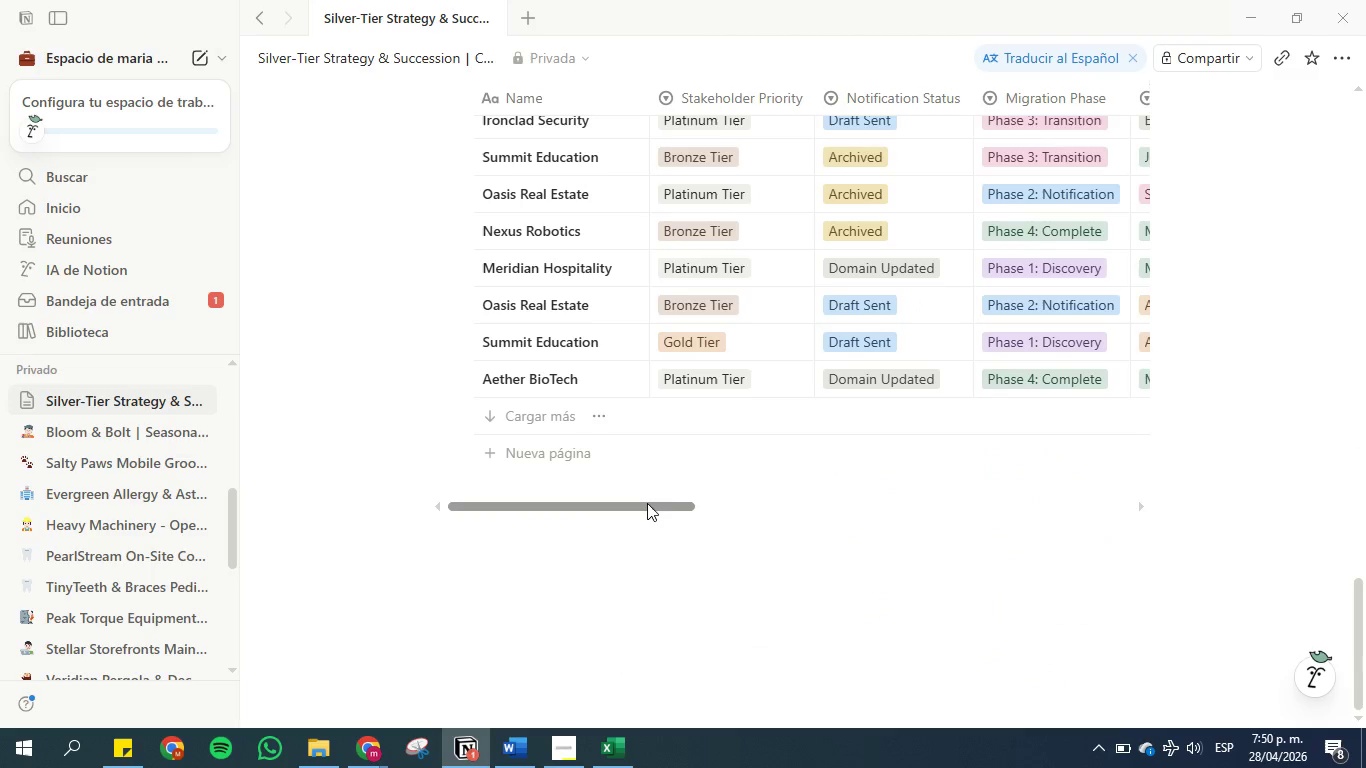 
left_click_drag(start_coordinate=[646, 503], to_coordinate=[794, 504])
 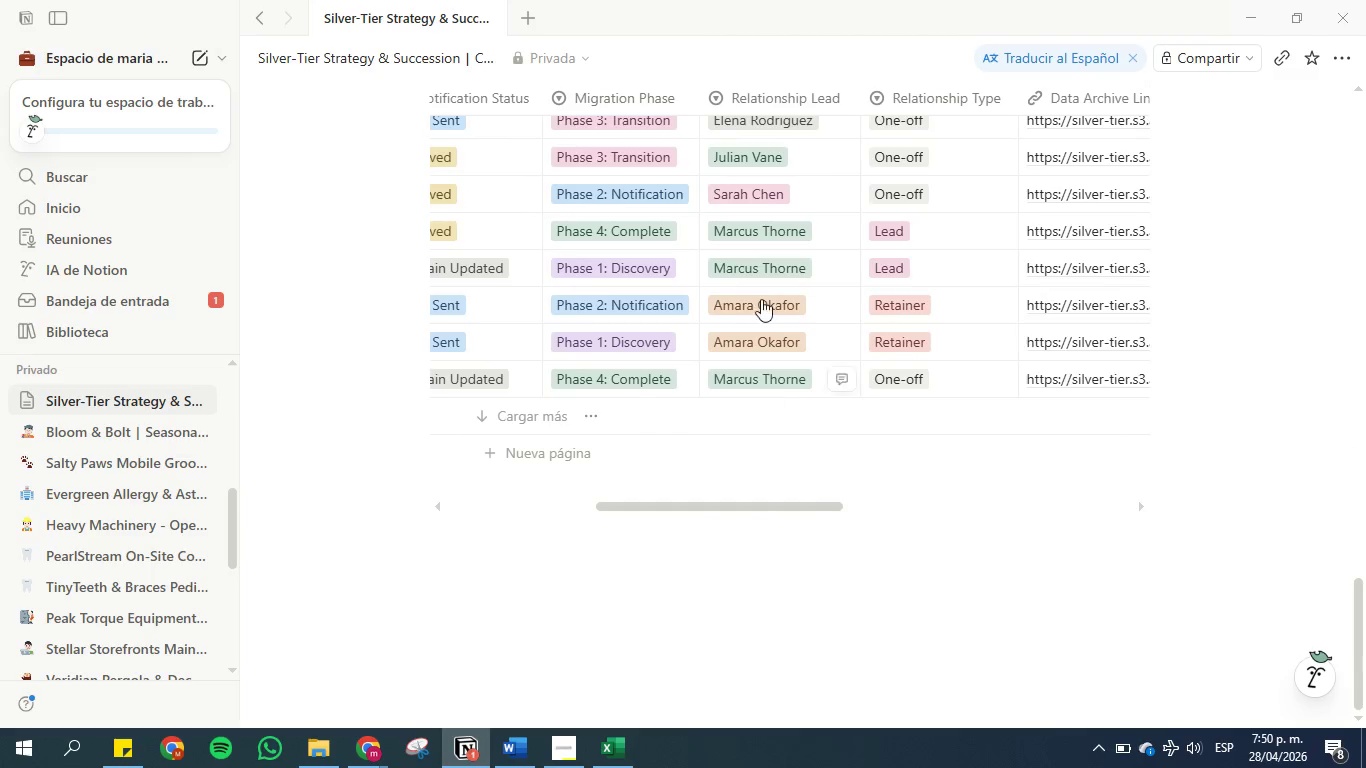 
scroll: coordinate [761, 298], scroll_direction: up, amount: 20.0
 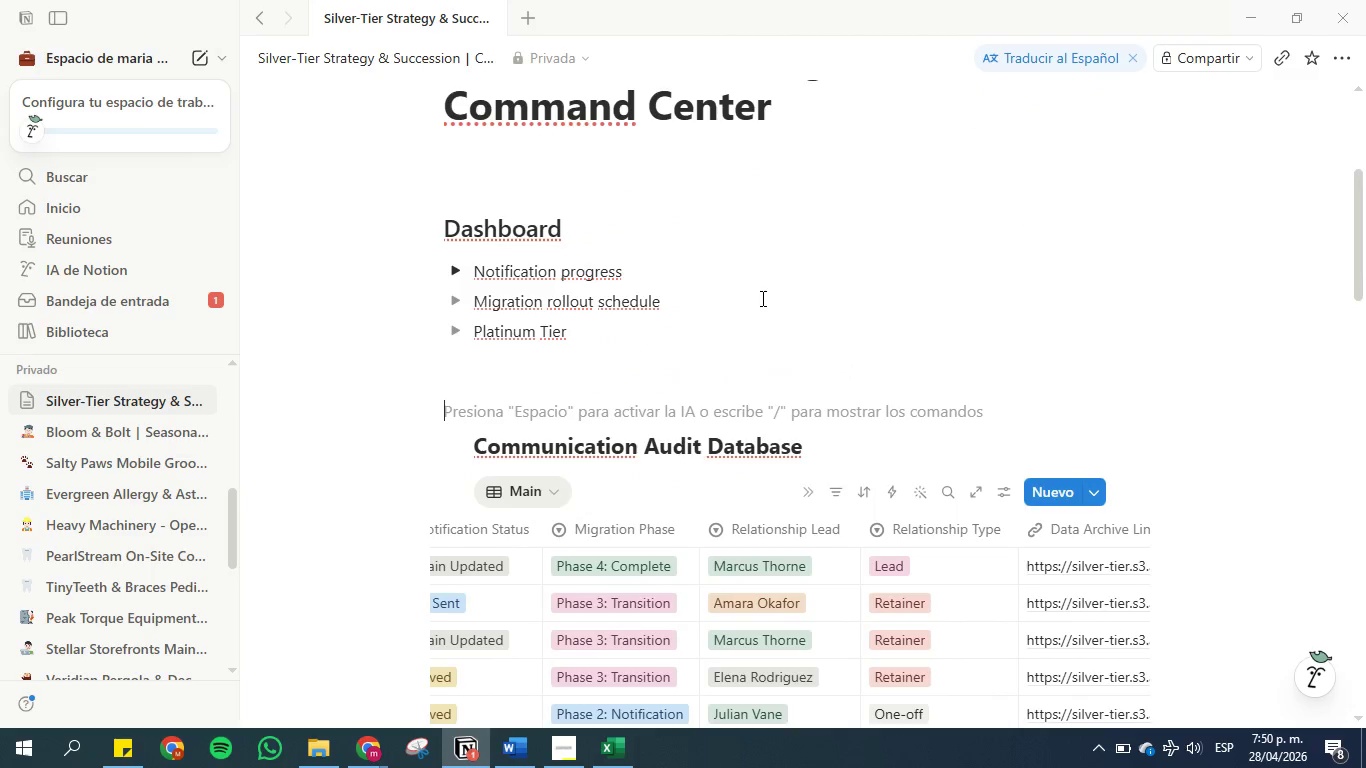 
scroll: coordinate [761, 298], scroll_direction: down, amount: 2.0
 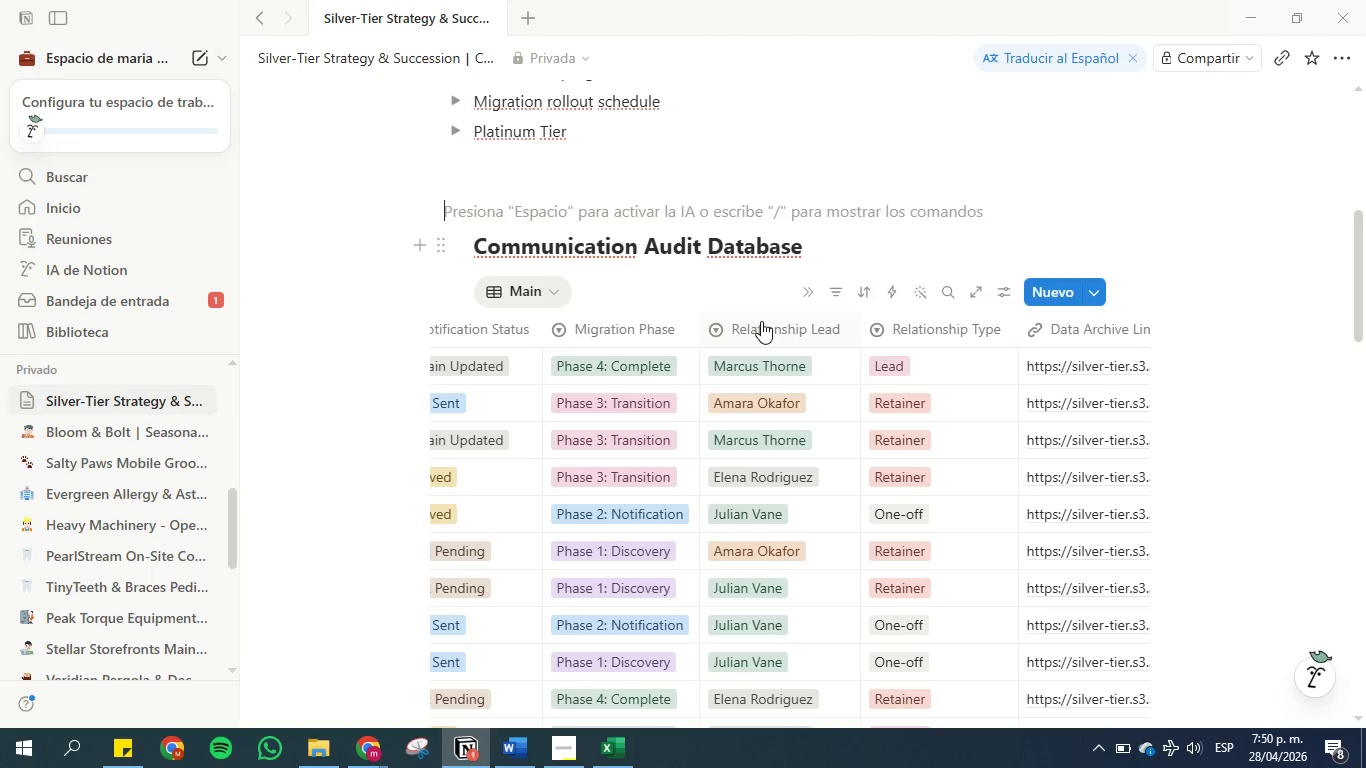 
wait(18.36)
 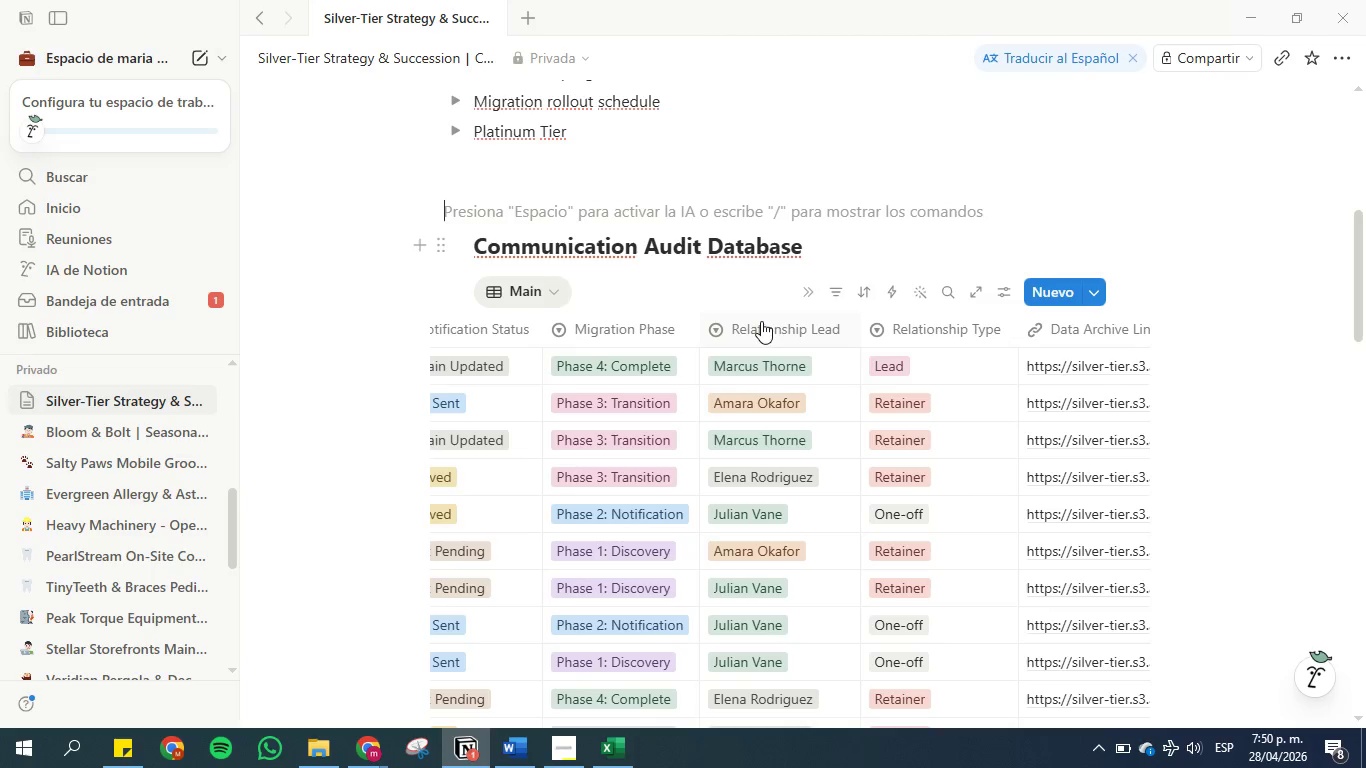 
left_click([554, 294])
 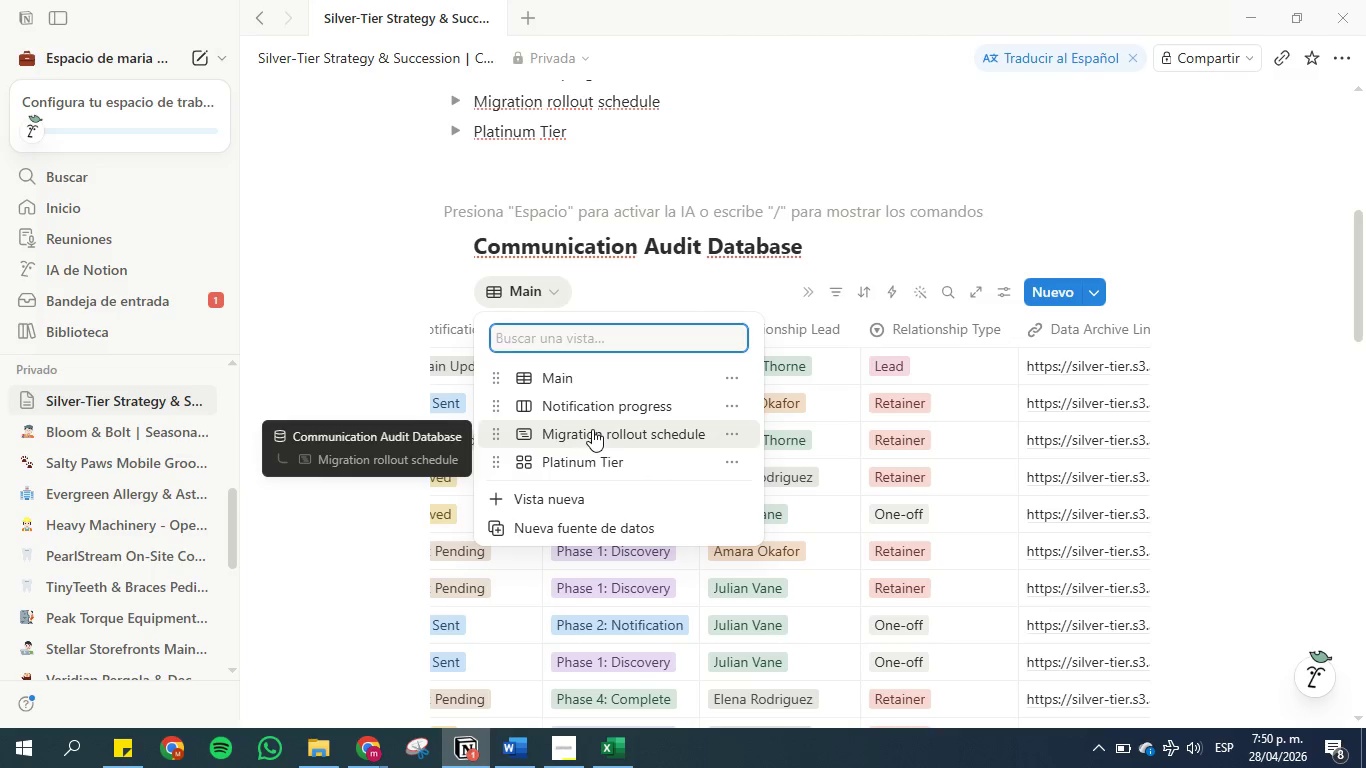 
left_click([594, 413])
 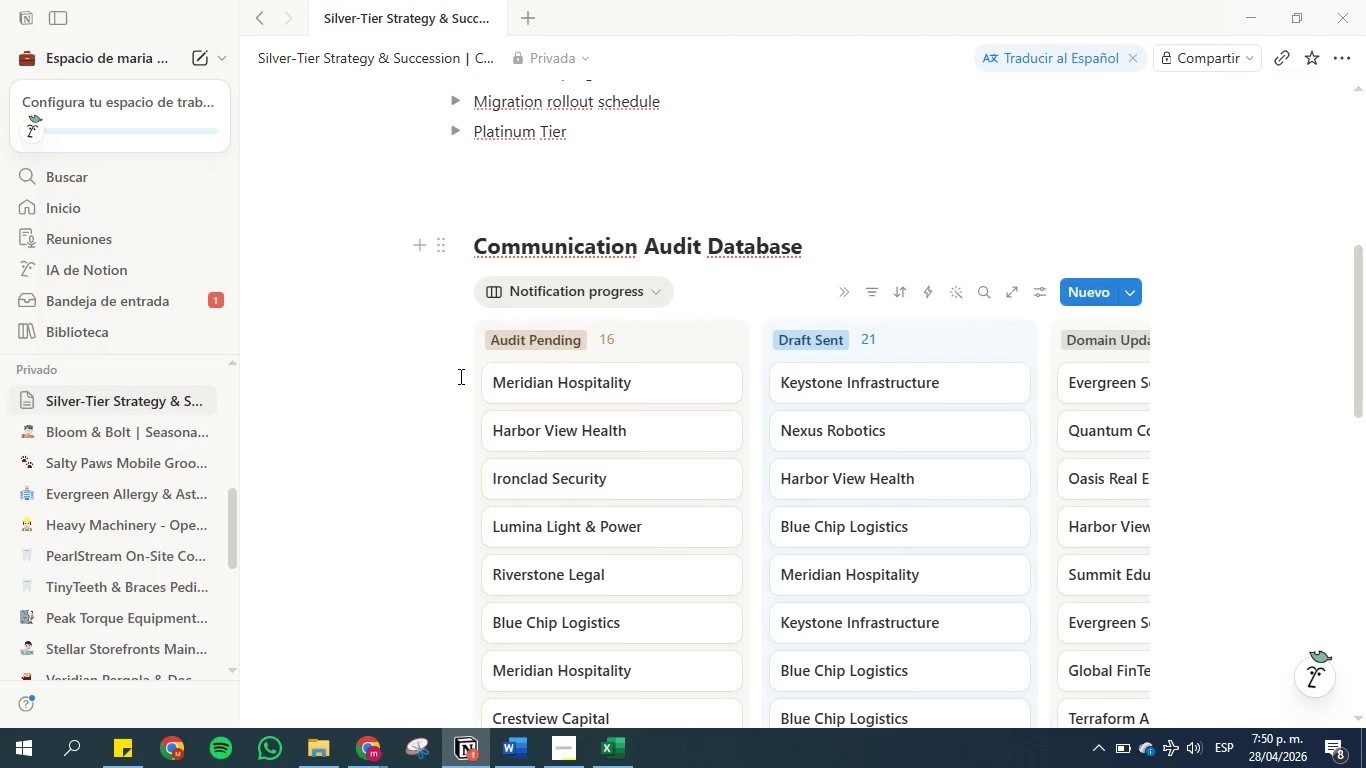 
wait(7.61)
 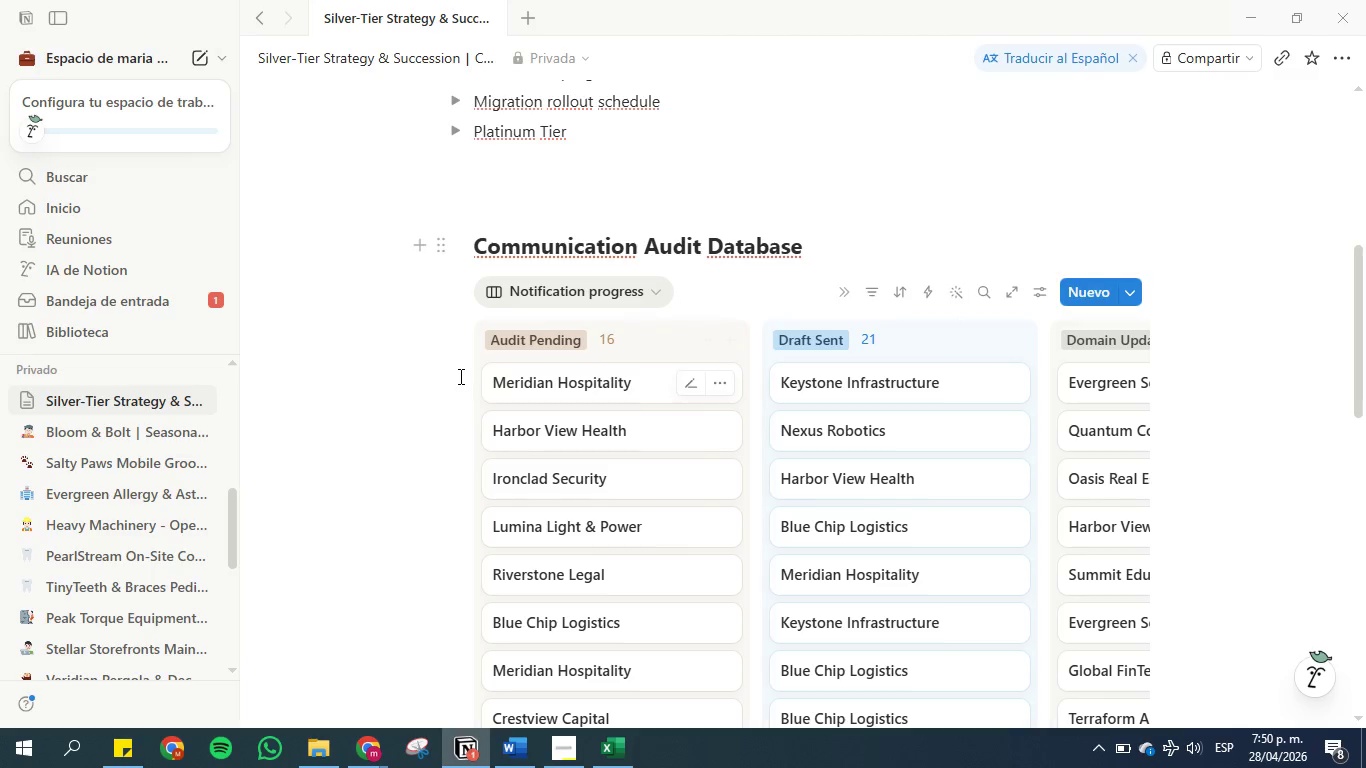 
left_click([619, 288])
 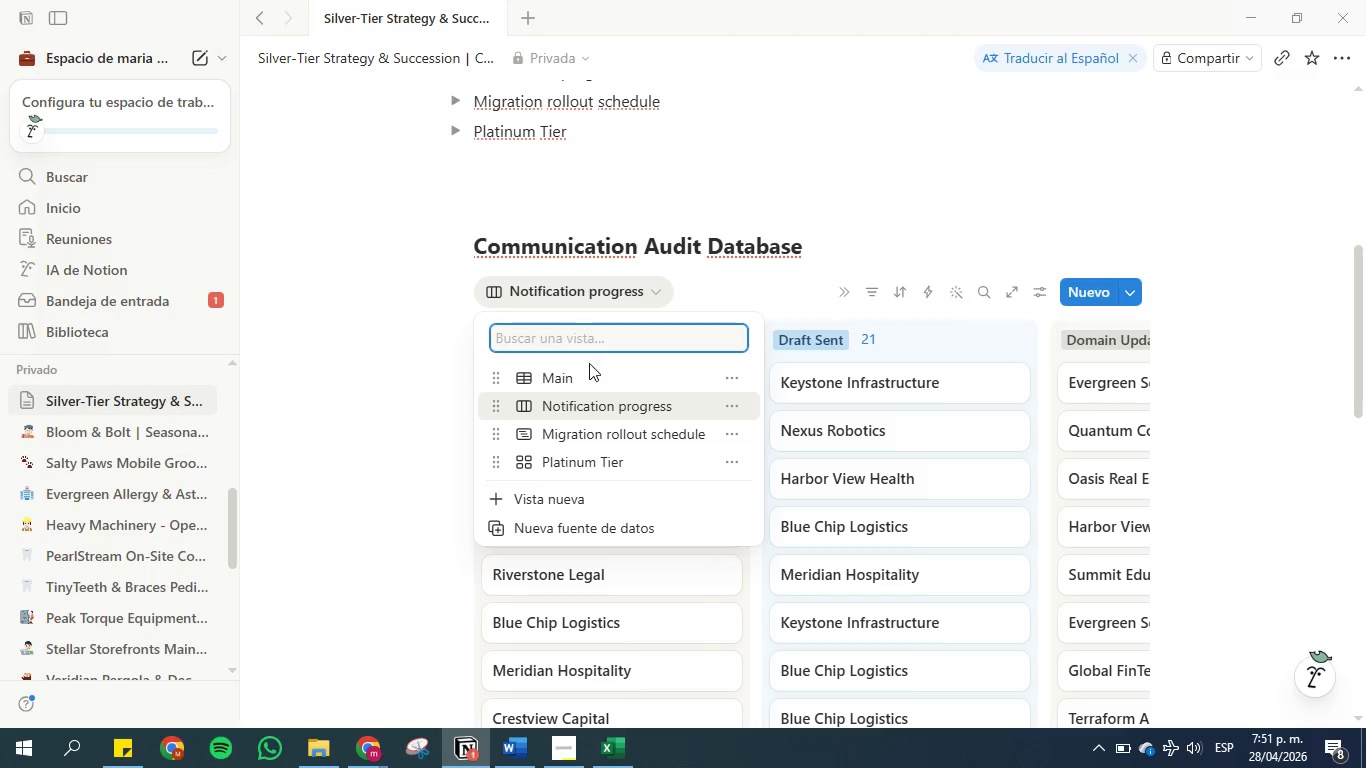 
left_click([588, 377])
 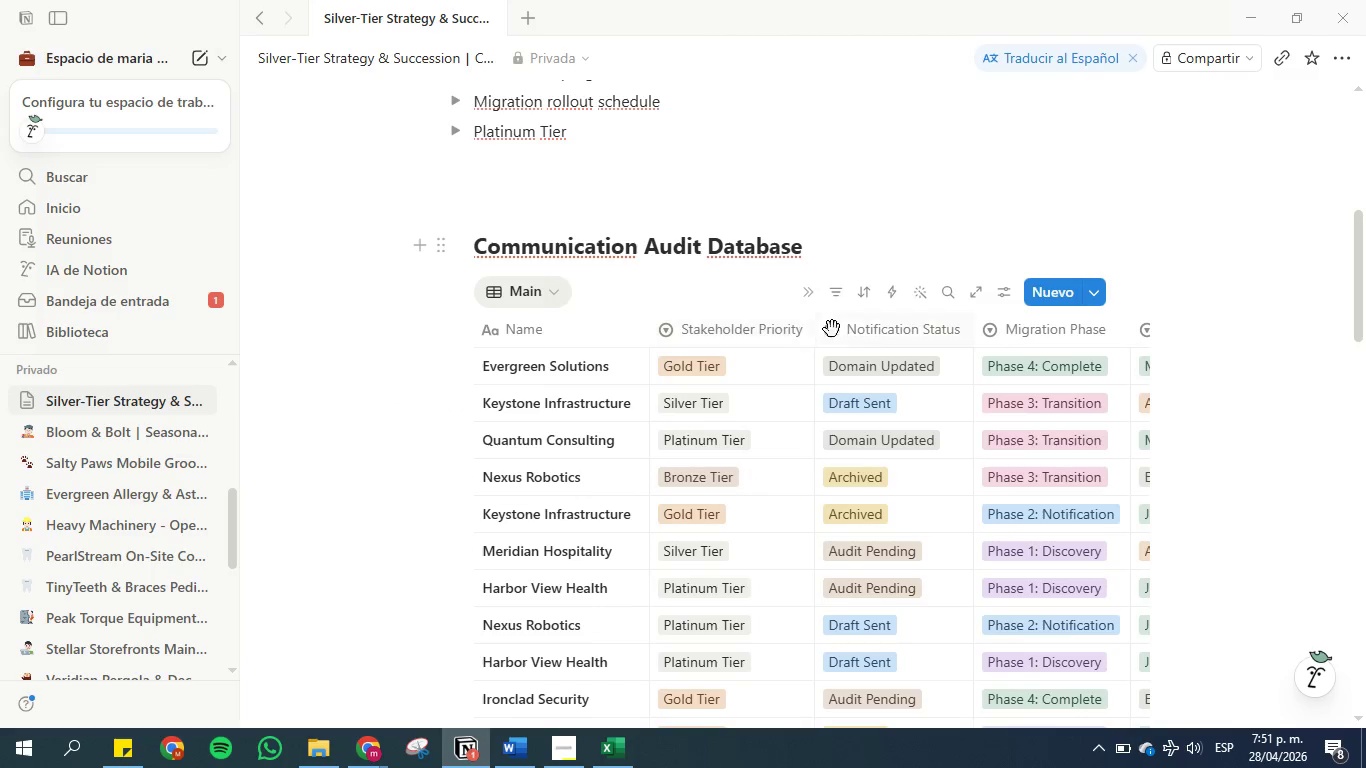 
left_click([881, 333])
 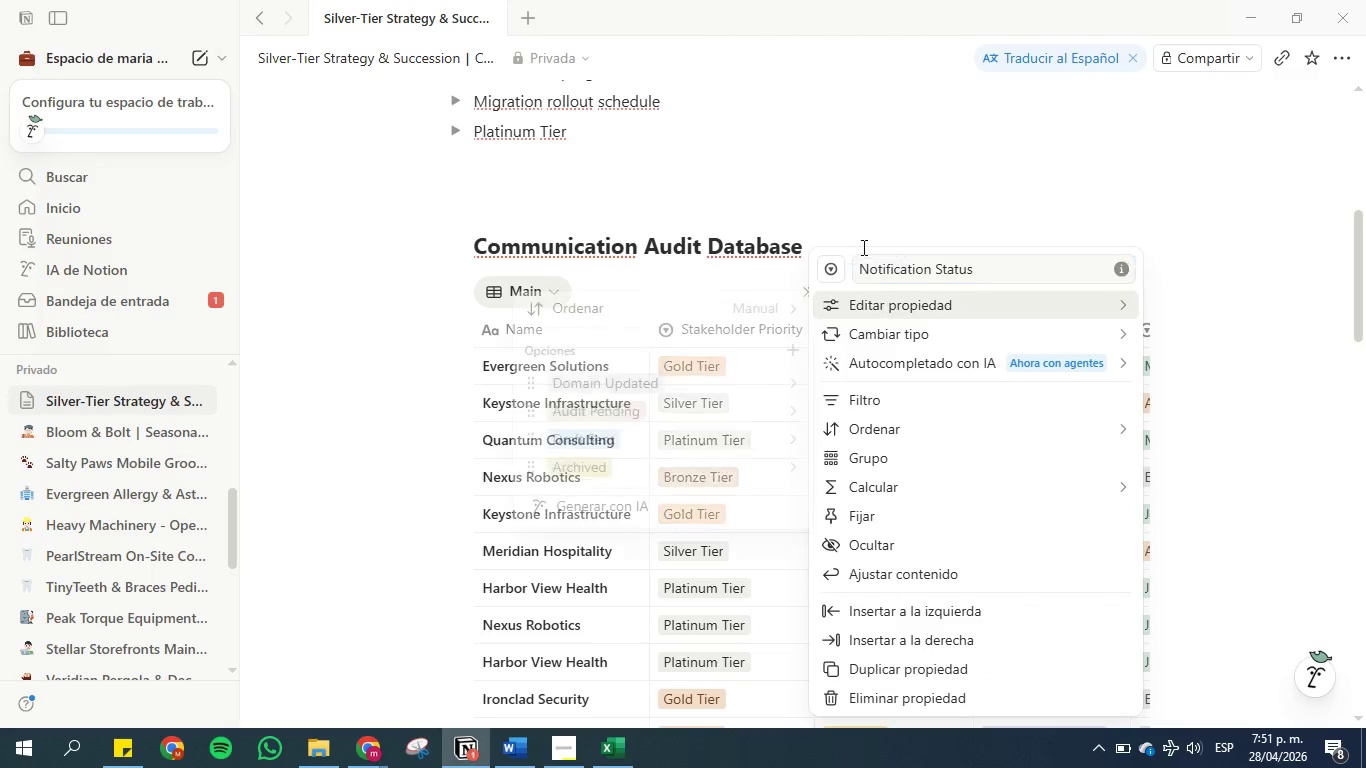 
left_click([867, 198])
 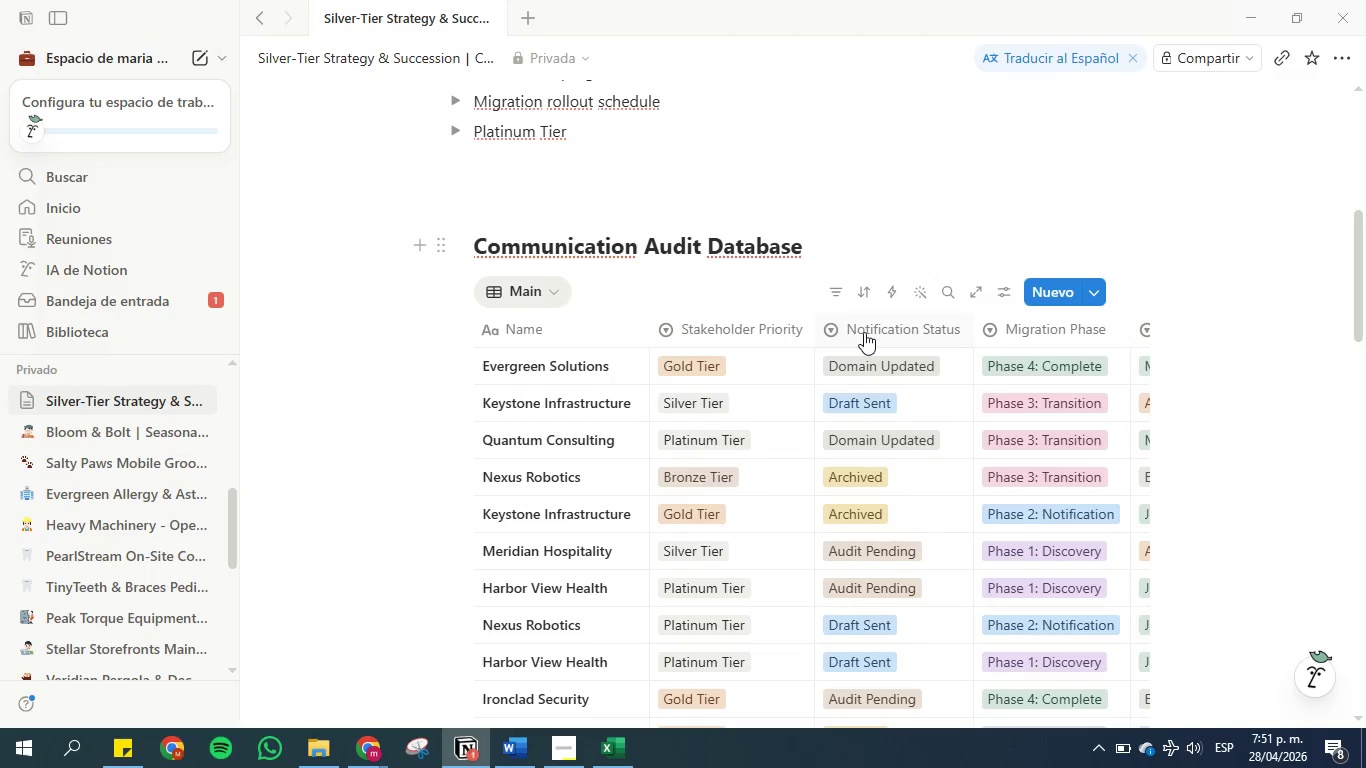 
left_click([864, 332])
 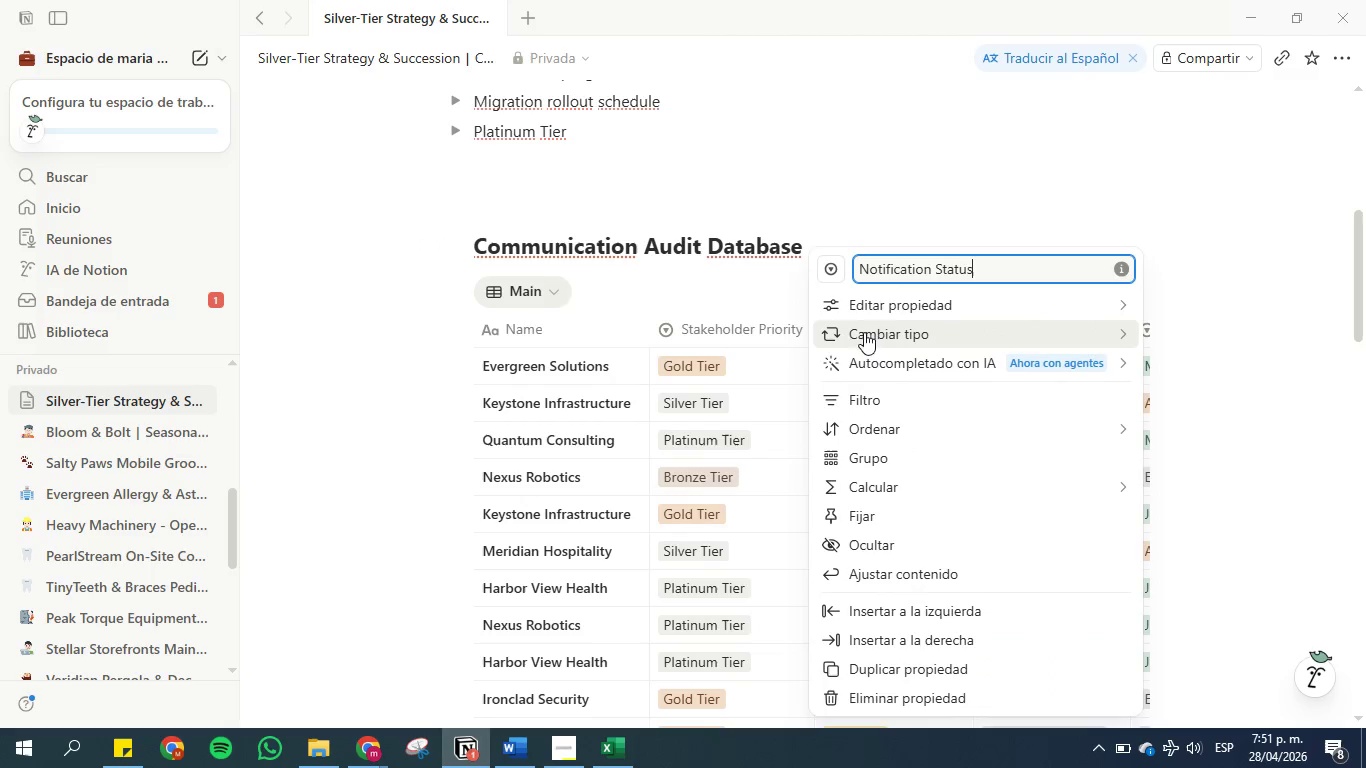 
mouse_move([850, 306])
 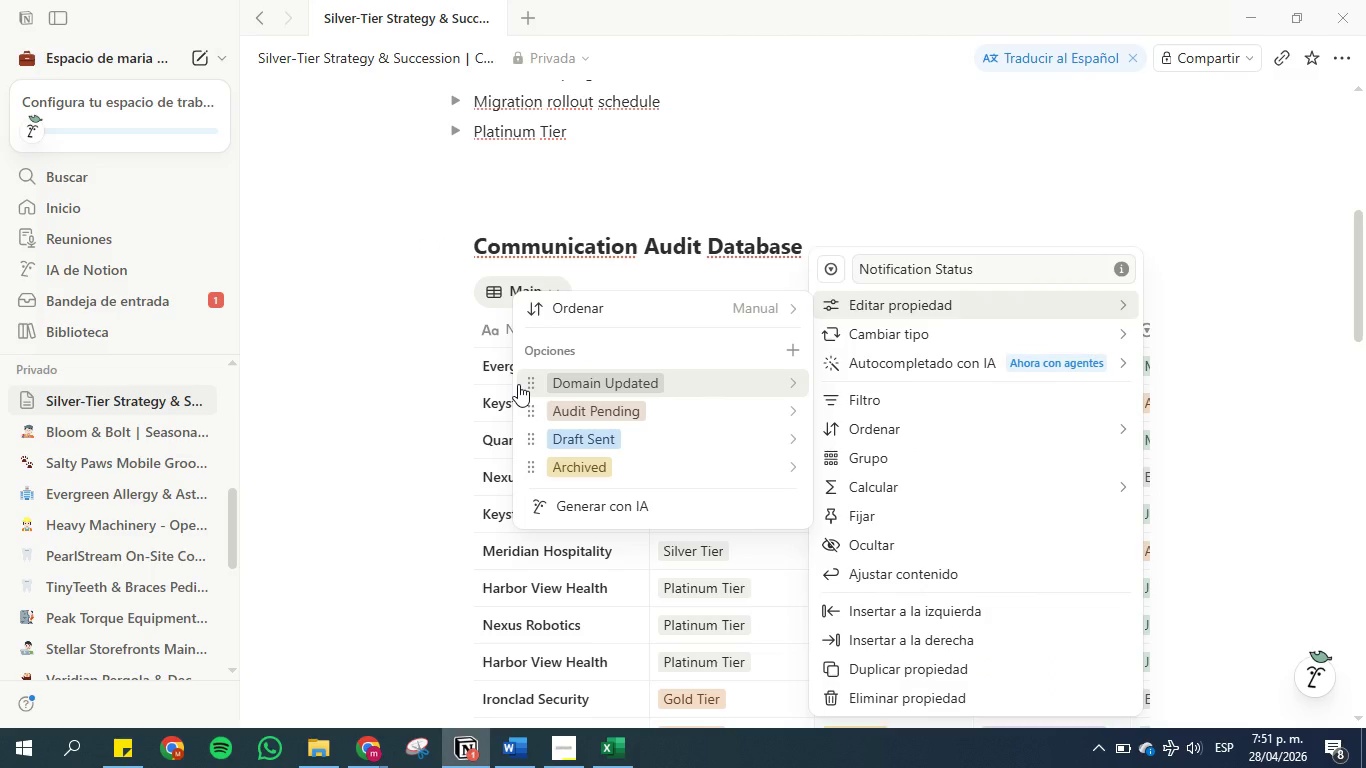 
left_click_drag(start_coordinate=[529, 383], to_coordinate=[531, 479])
 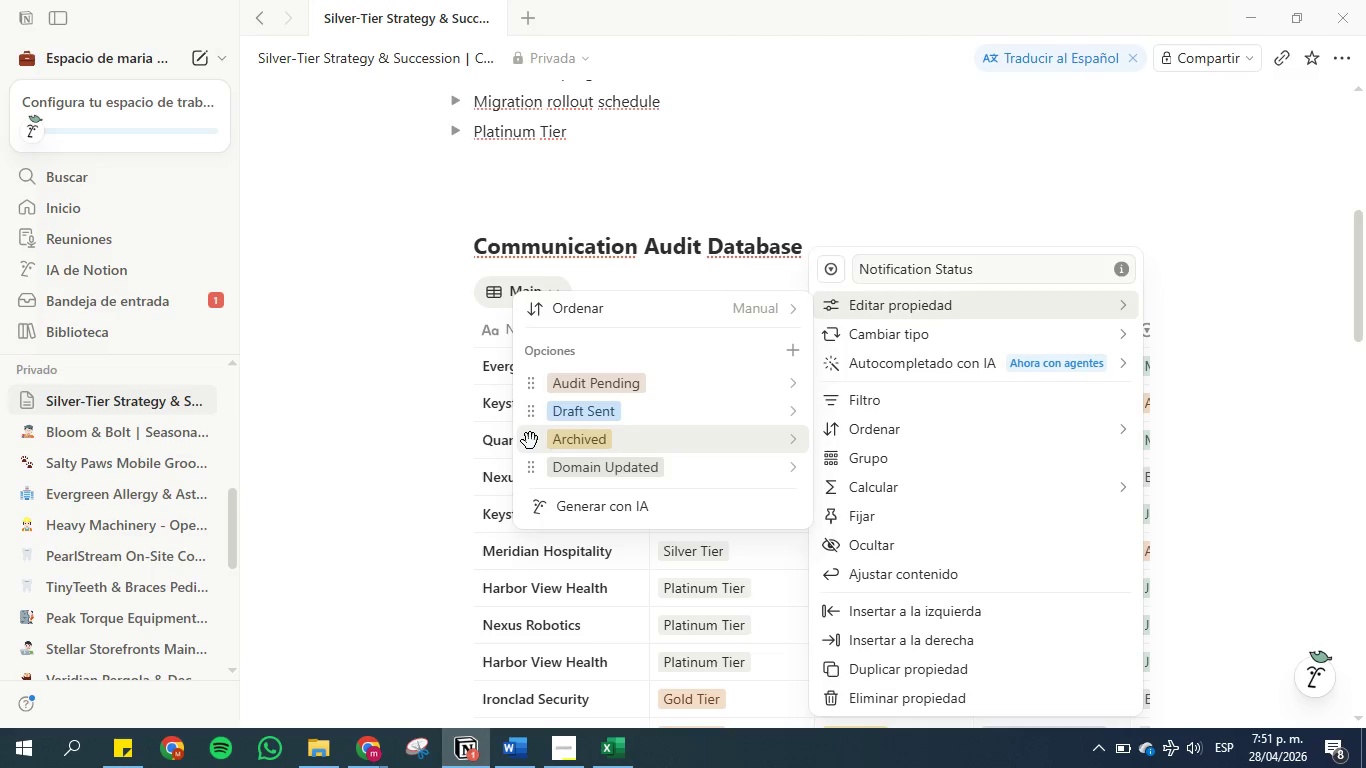 
left_click_drag(start_coordinate=[530, 441], to_coordinate=[533, 477])
 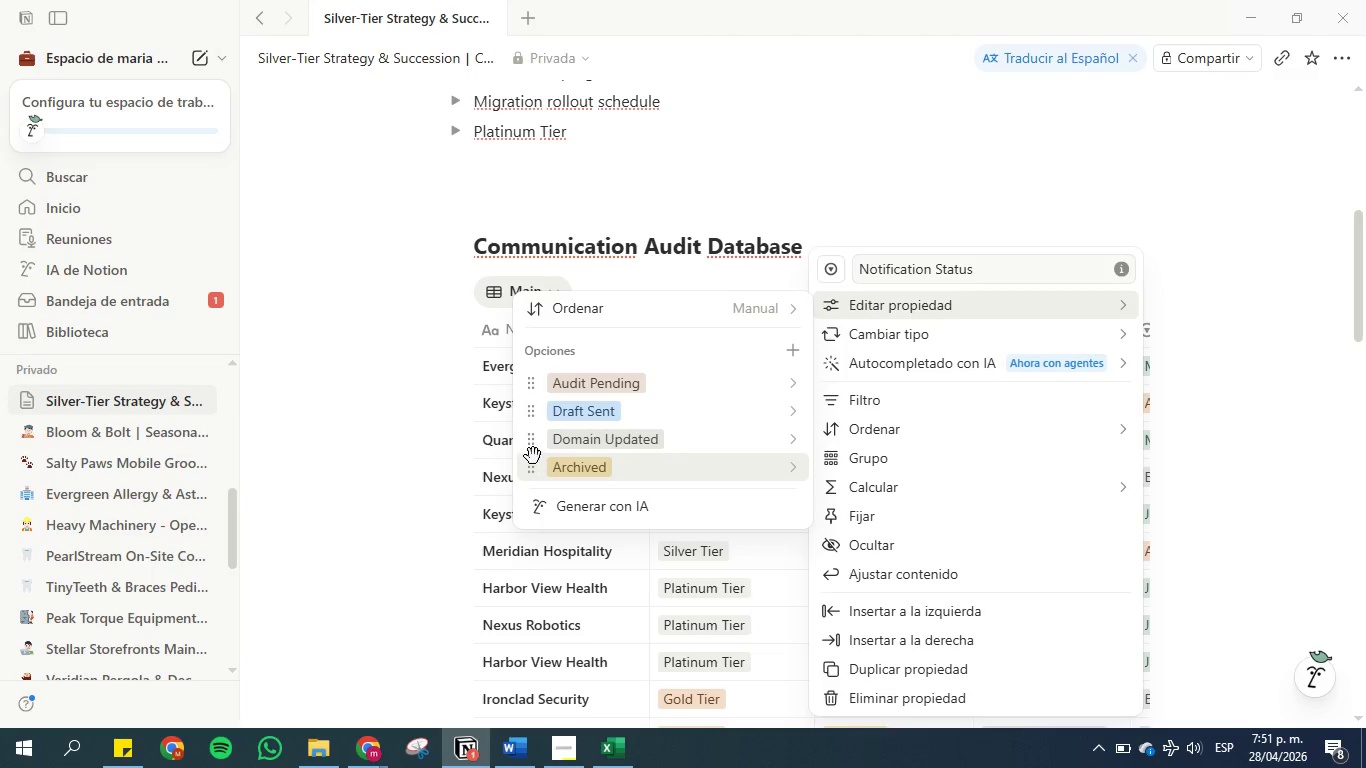 
wait(8.5)
 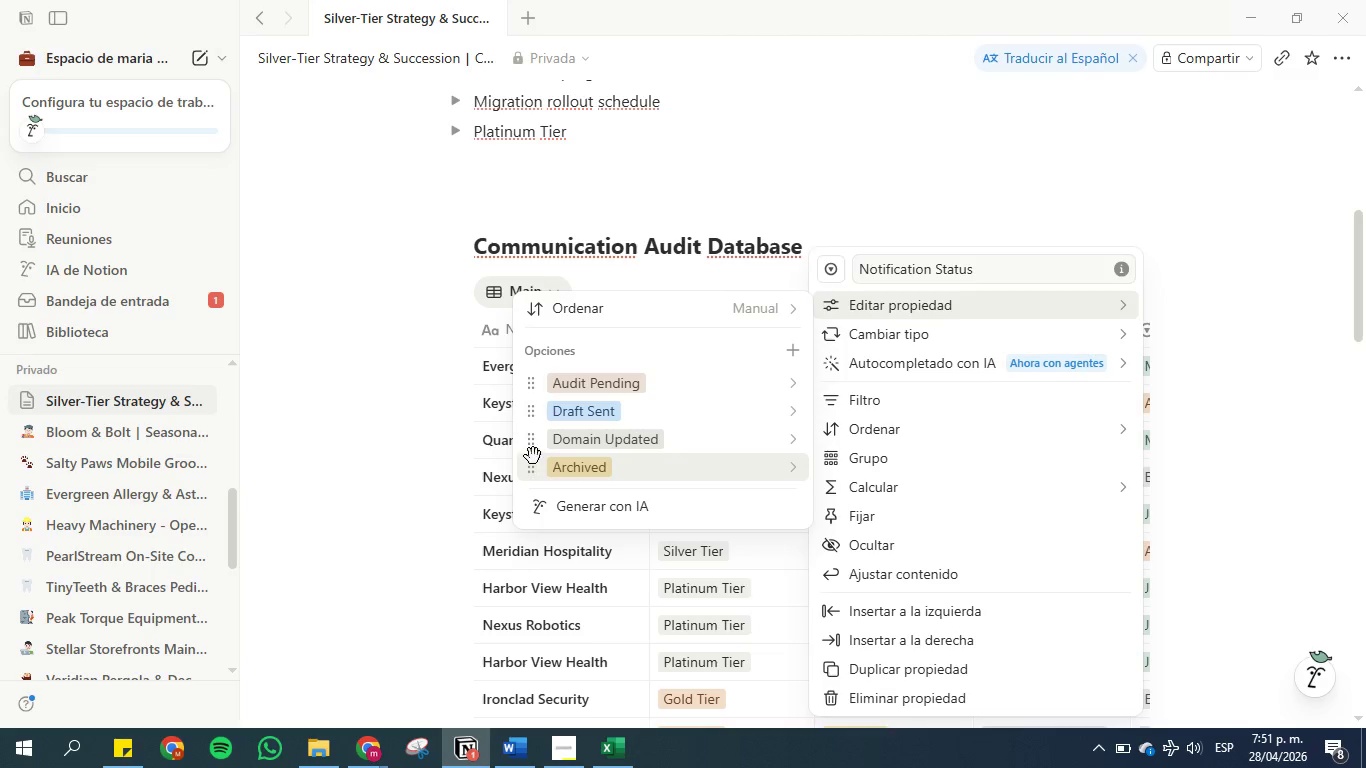 
left_click([790, 436])
 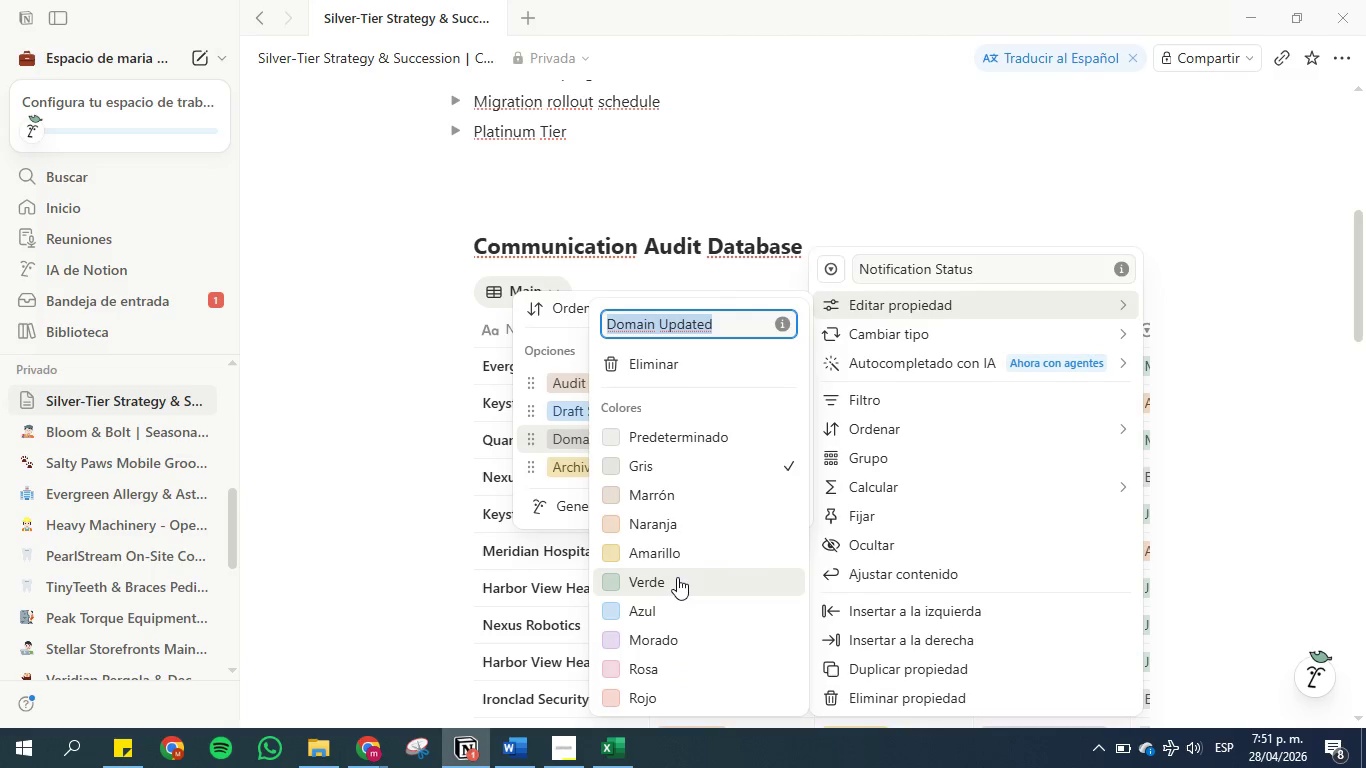 
wait(5.28)
 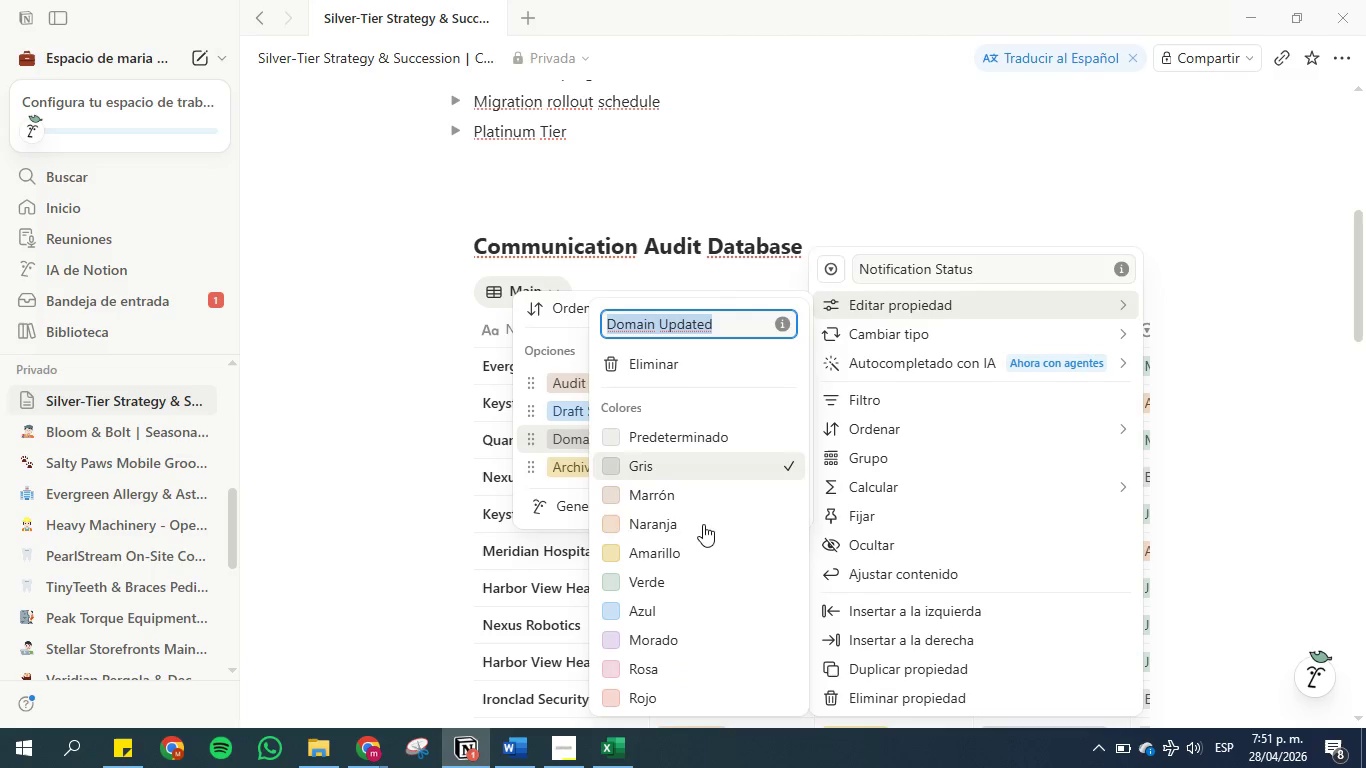 
left_click([677, 577])
 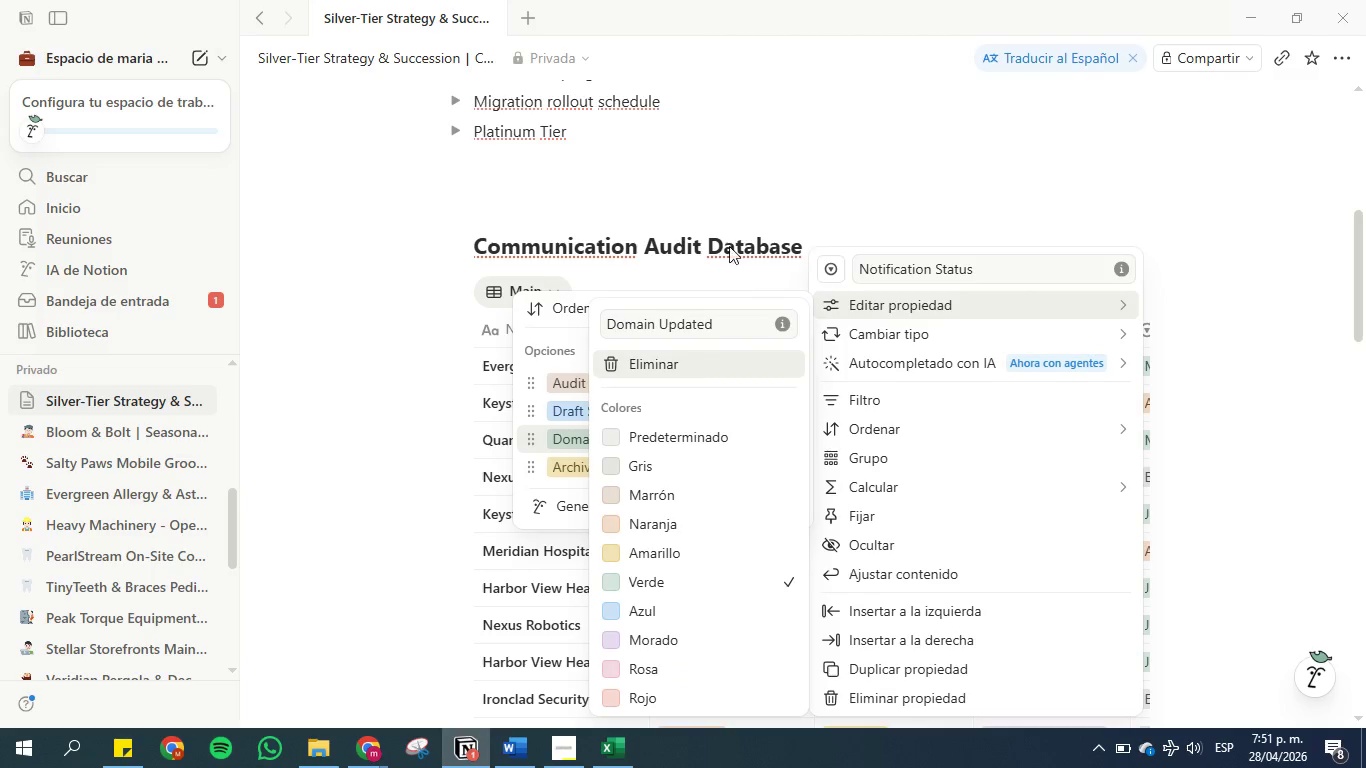 
left_click([732, 181])
 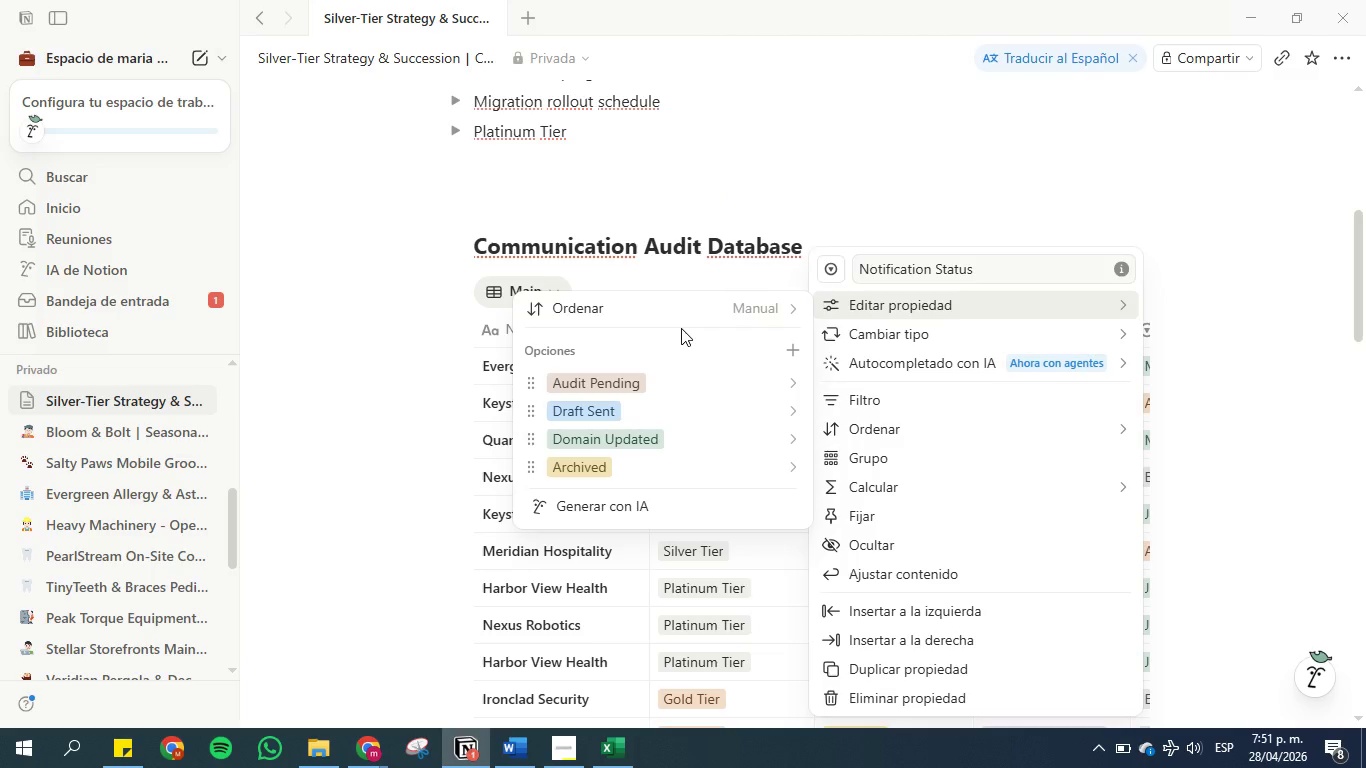 
left_click([740, 157])
 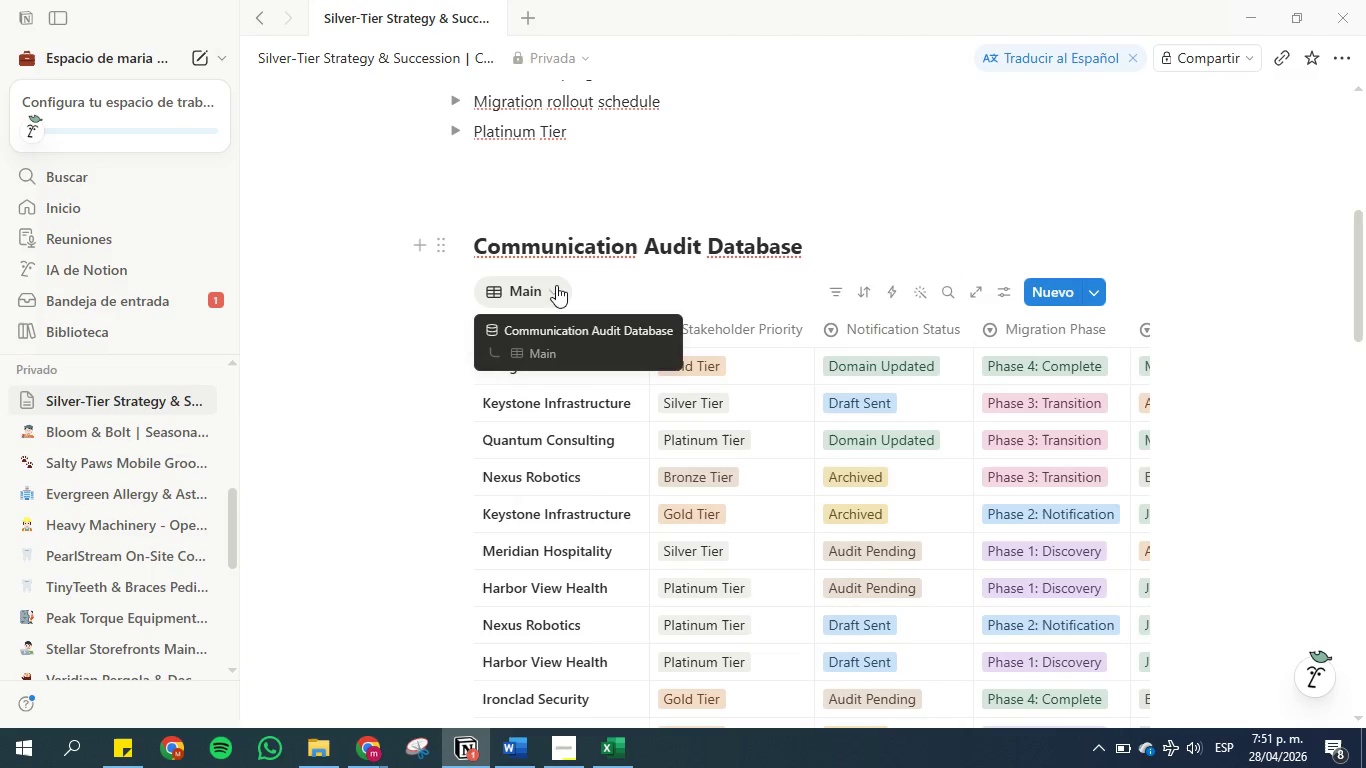 
left_click([546, 284])
 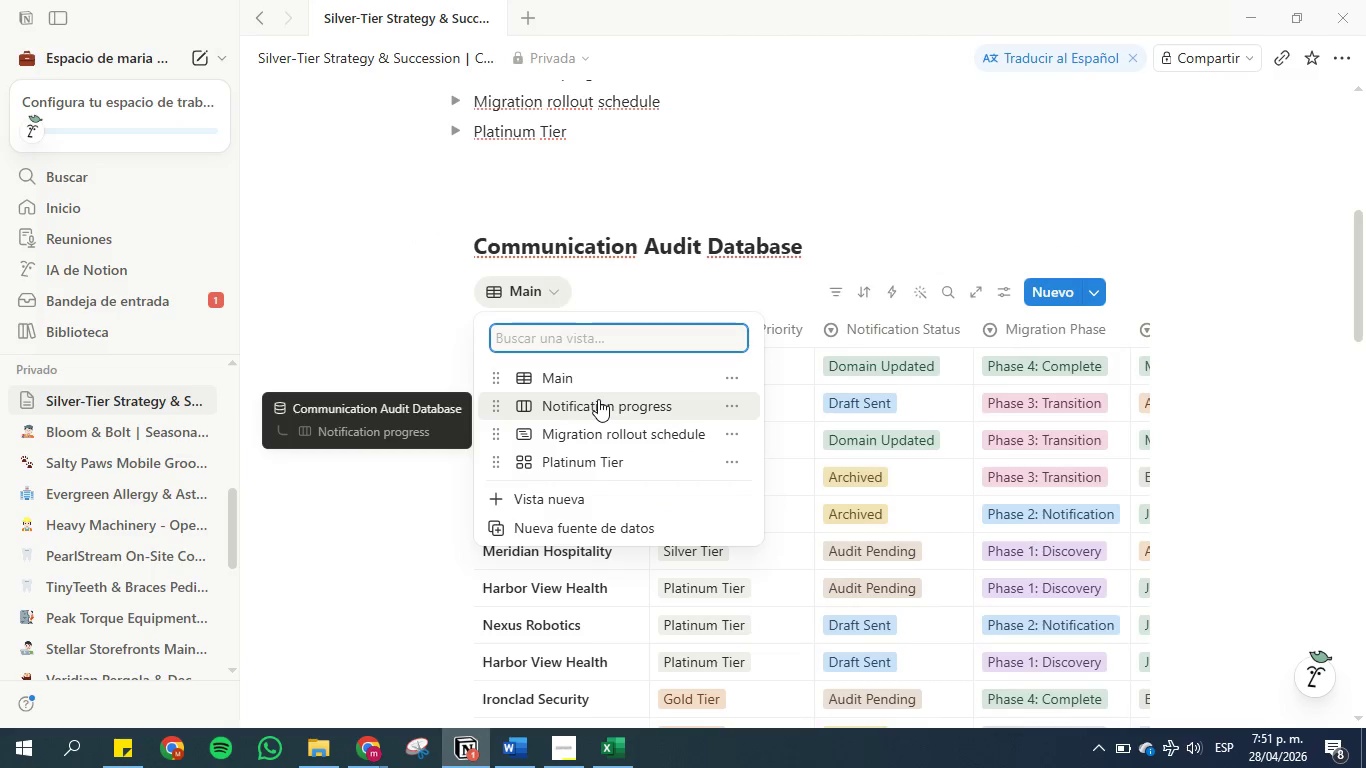 
wait(10.17)
 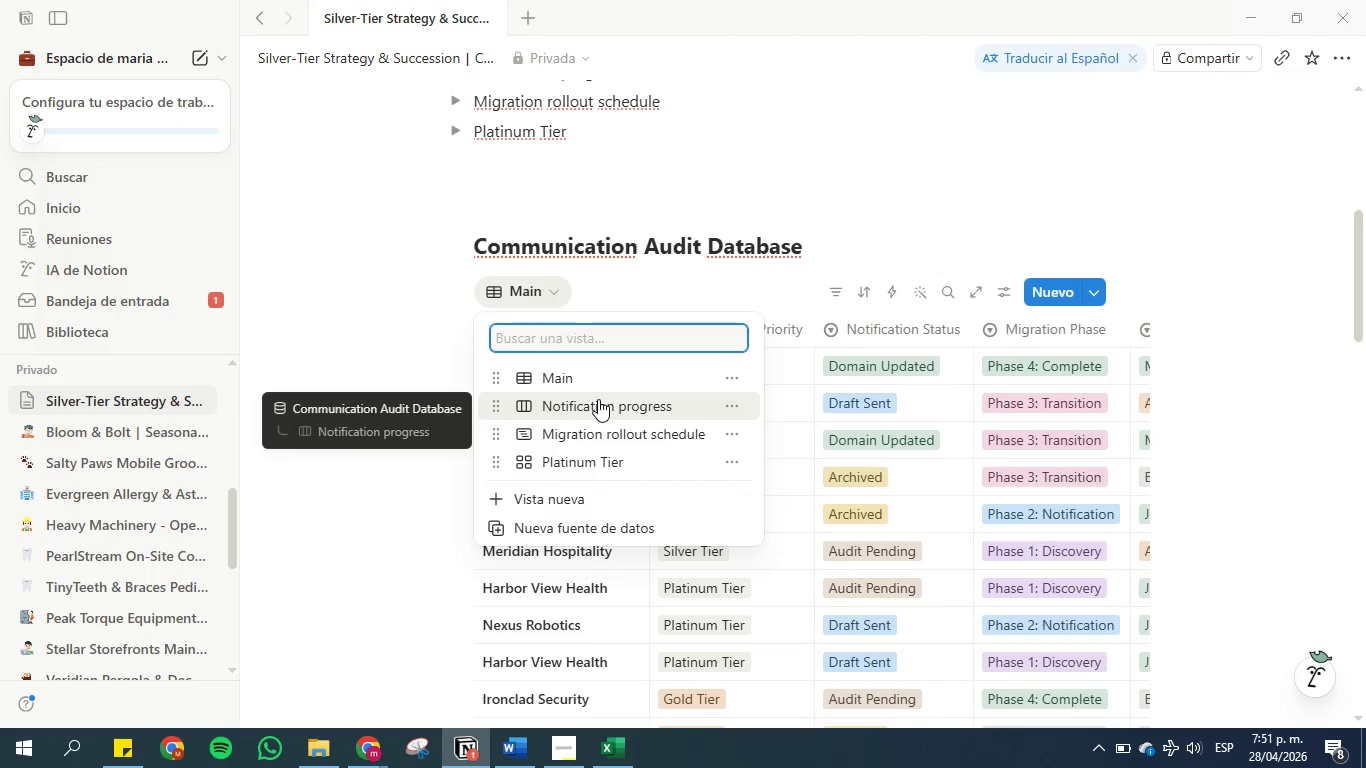 
left_click([600, 402])
 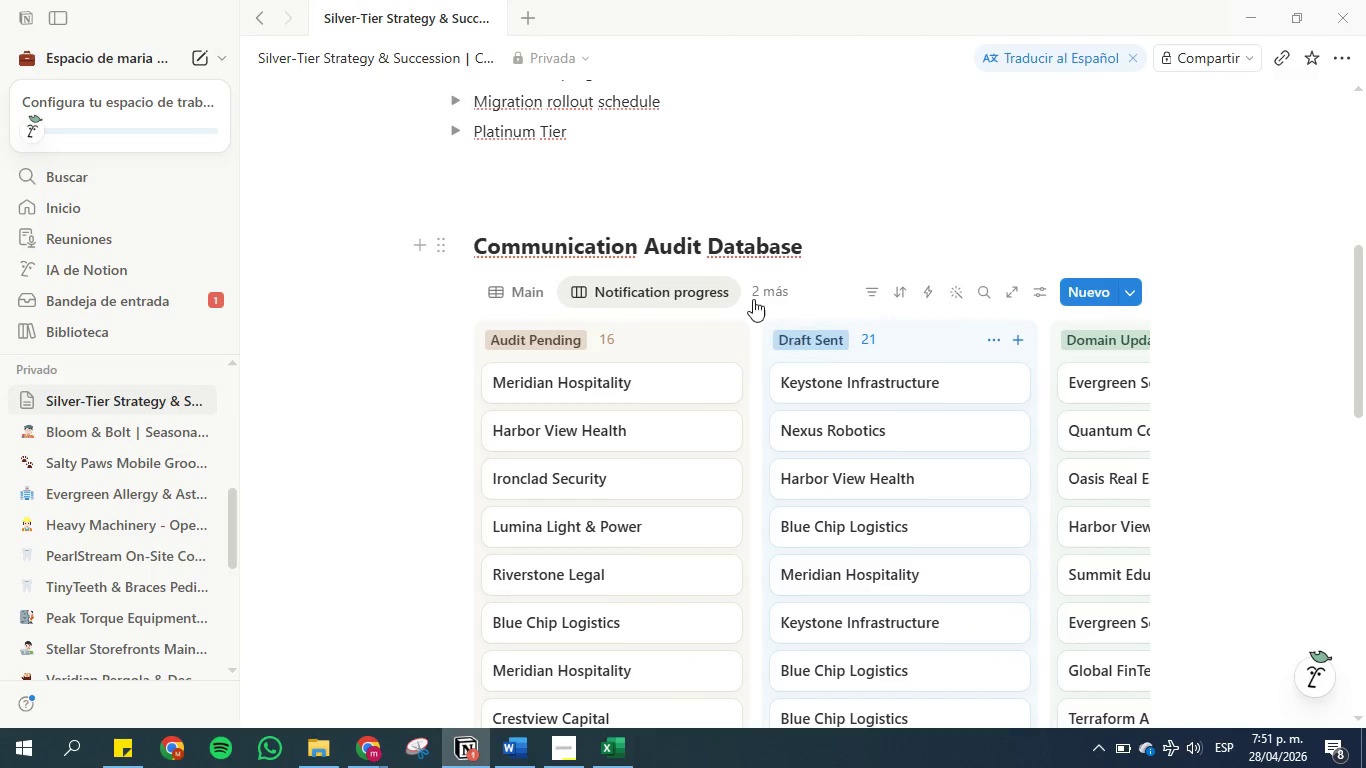 
left_click([1035, 295])
 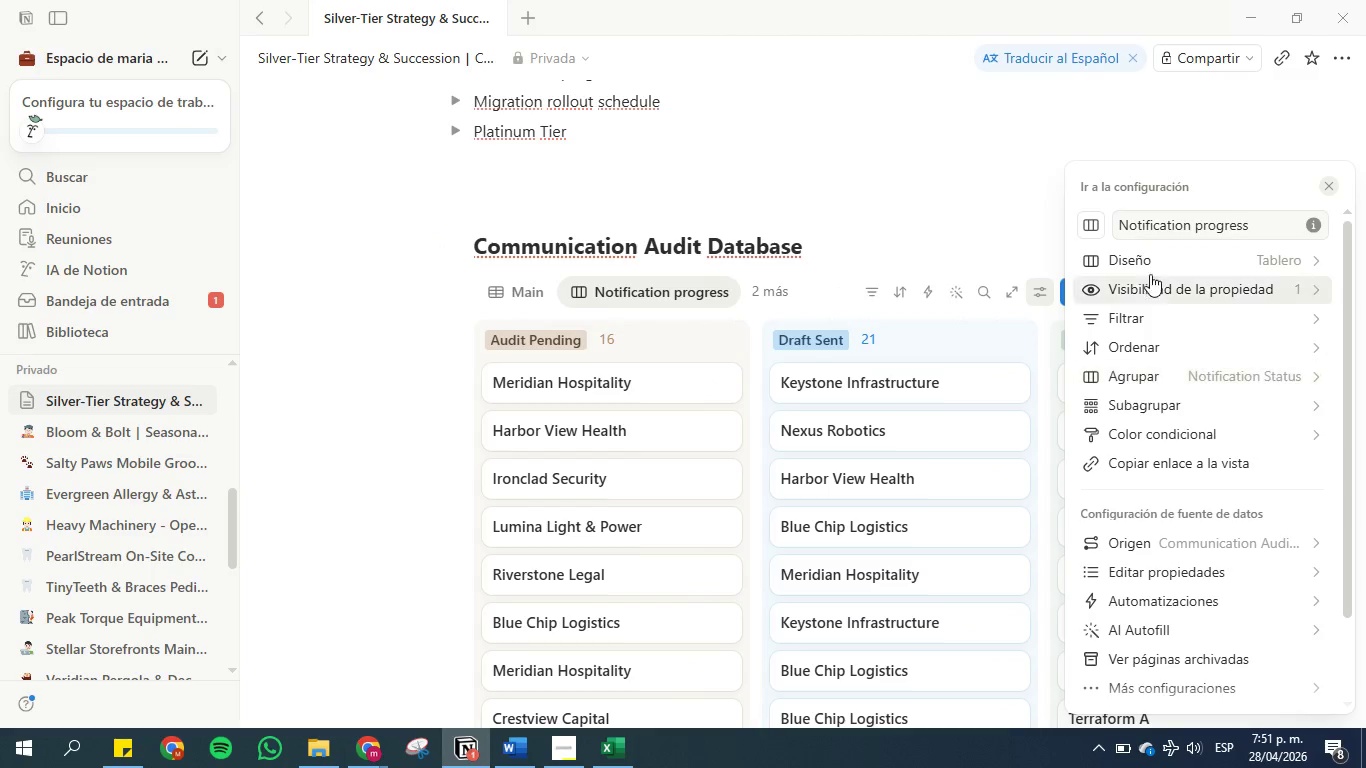 
left_click([1151, 257])
 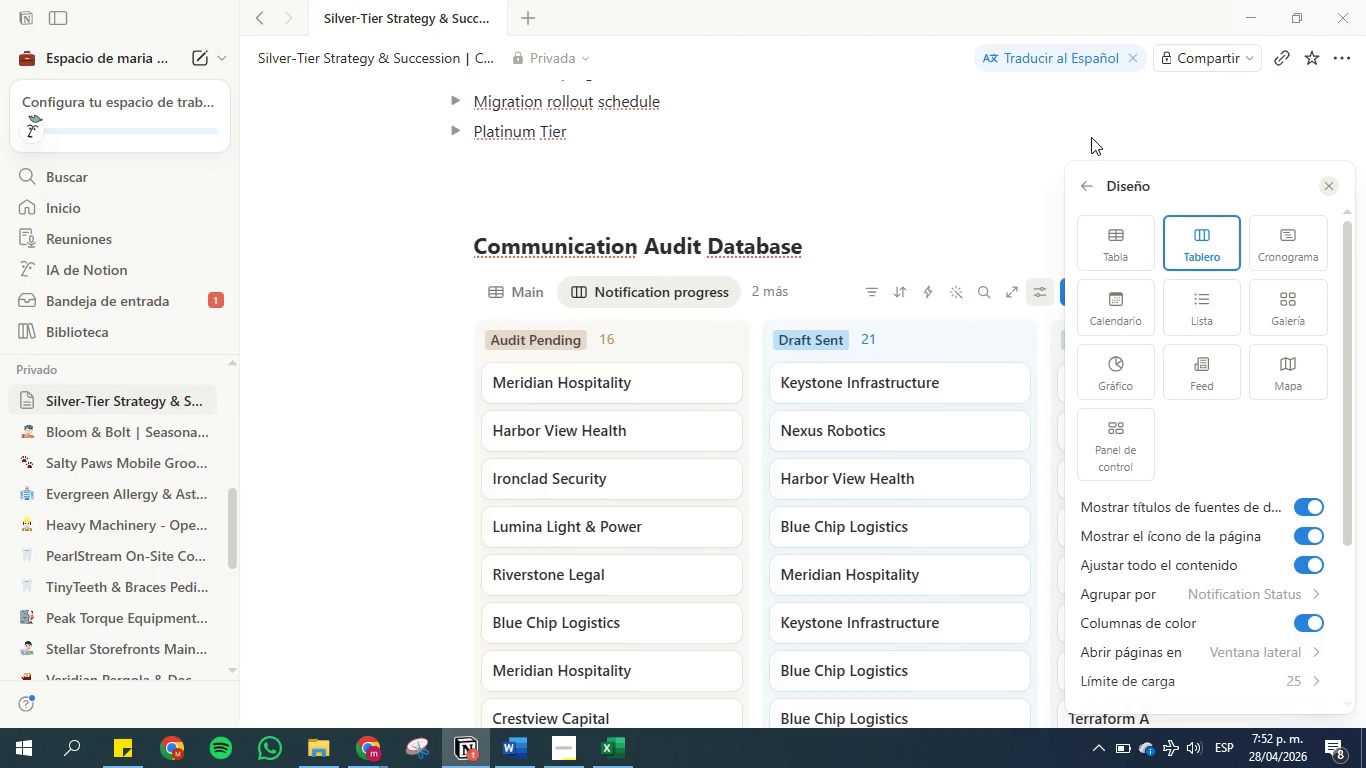 
wait(7.22)
 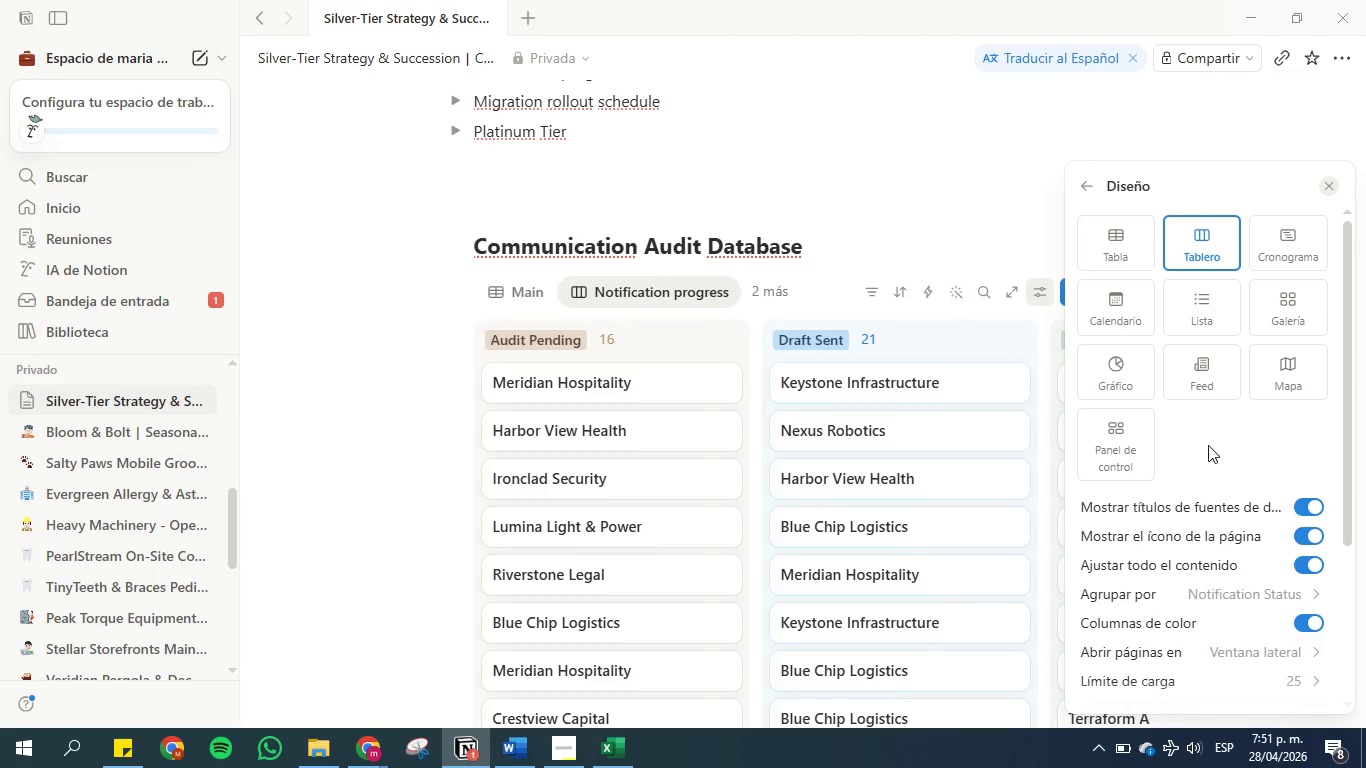 
left_click([1091, 137])
 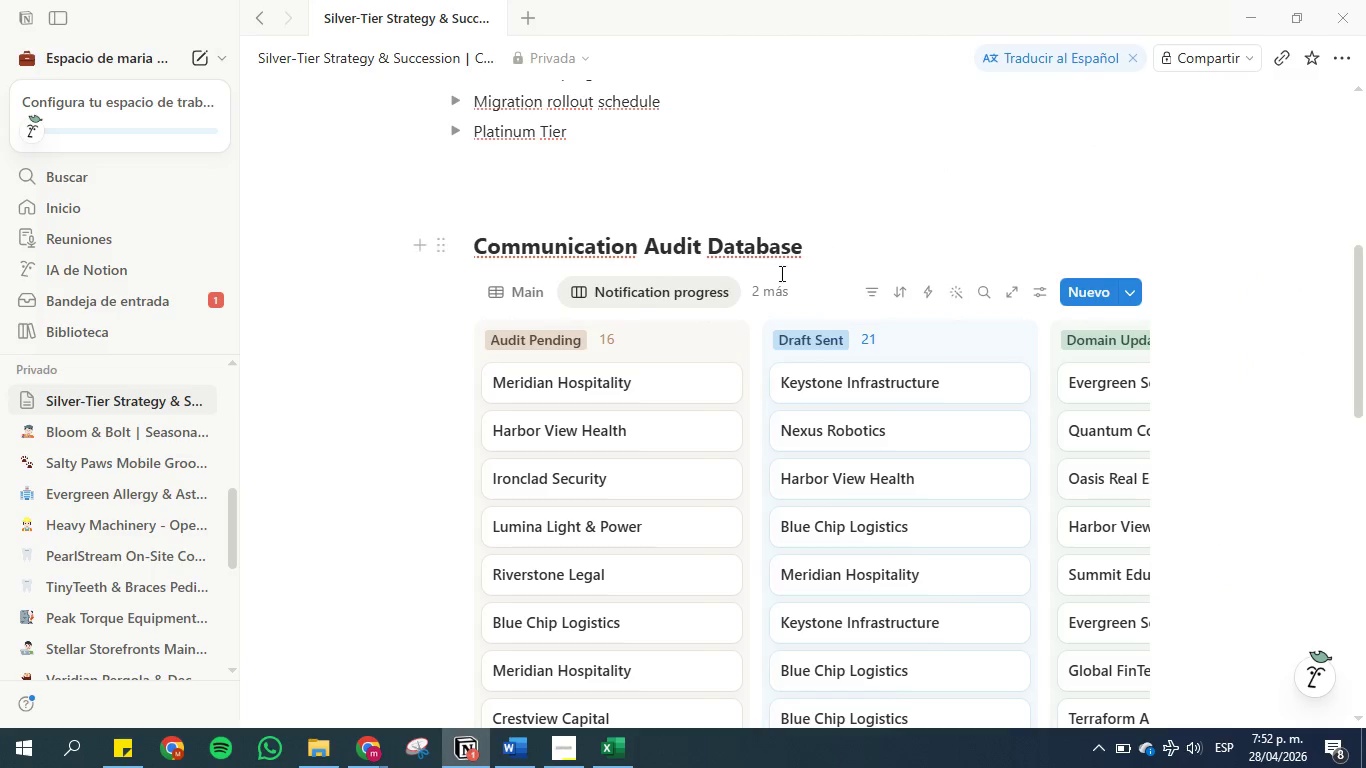 
left_click([759, 292])
 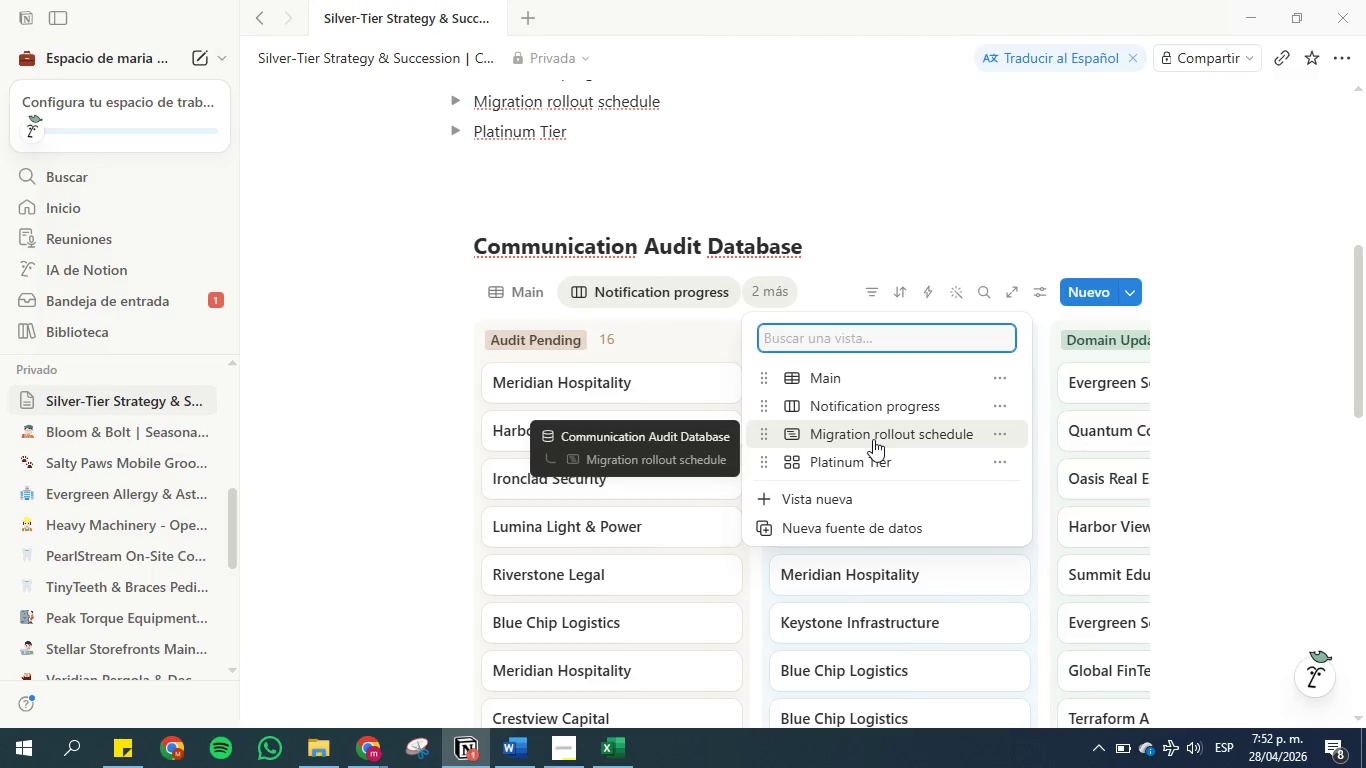 
wait(5.22)
 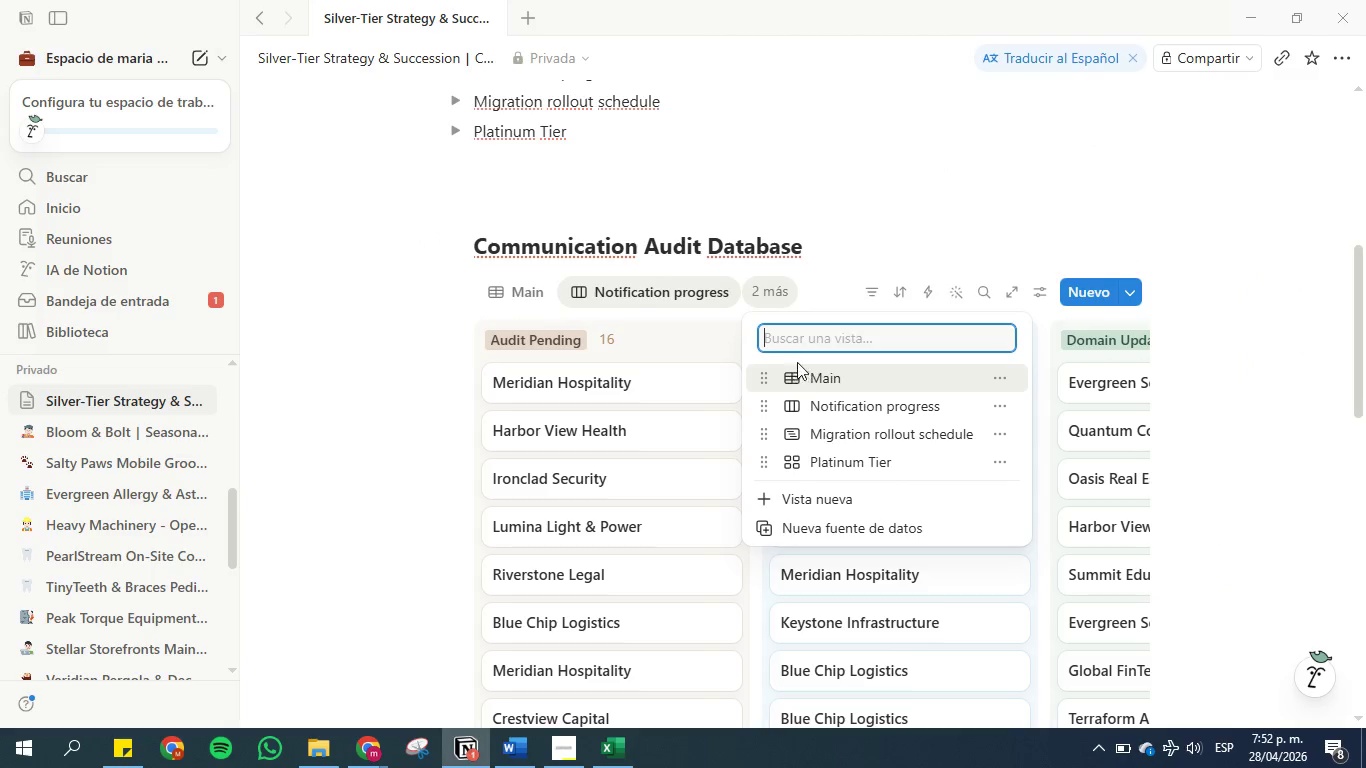 
left_click([873, 439])
 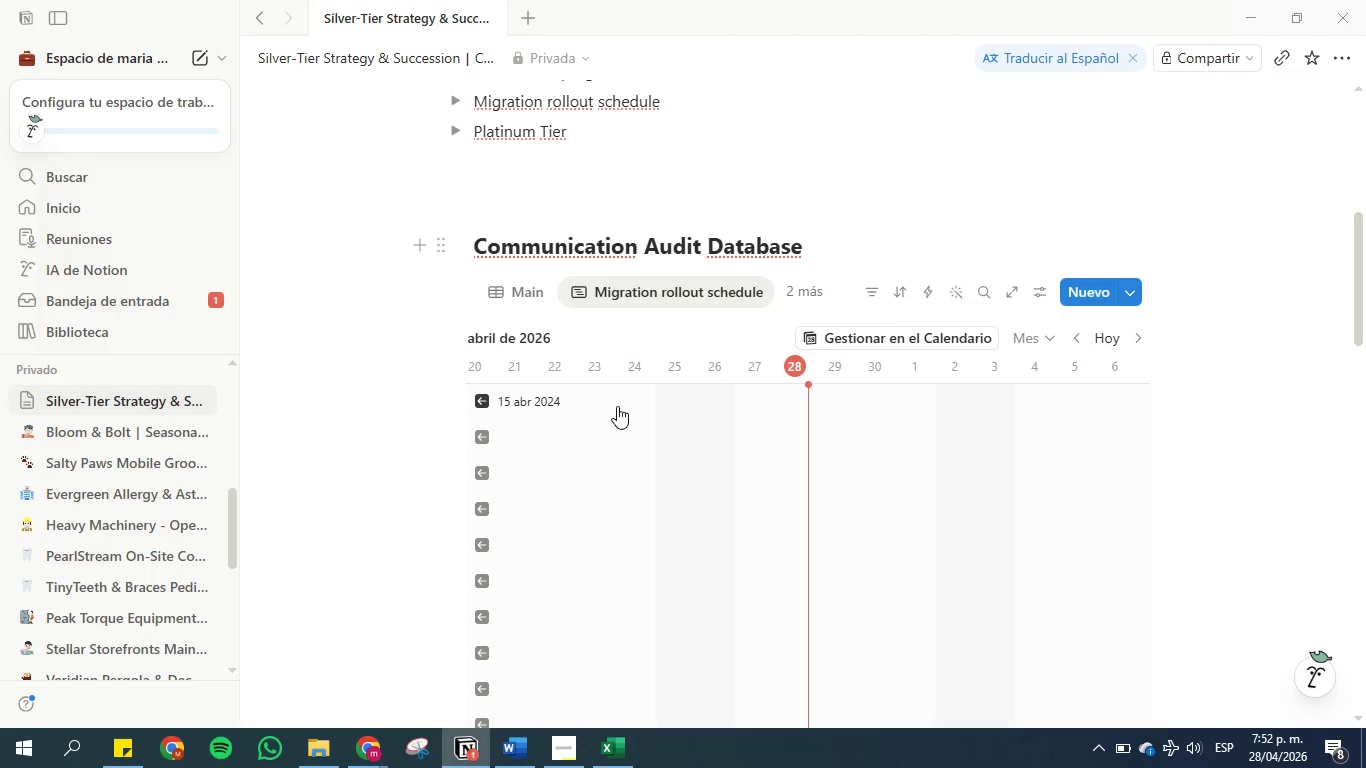 
wait(19.64)
 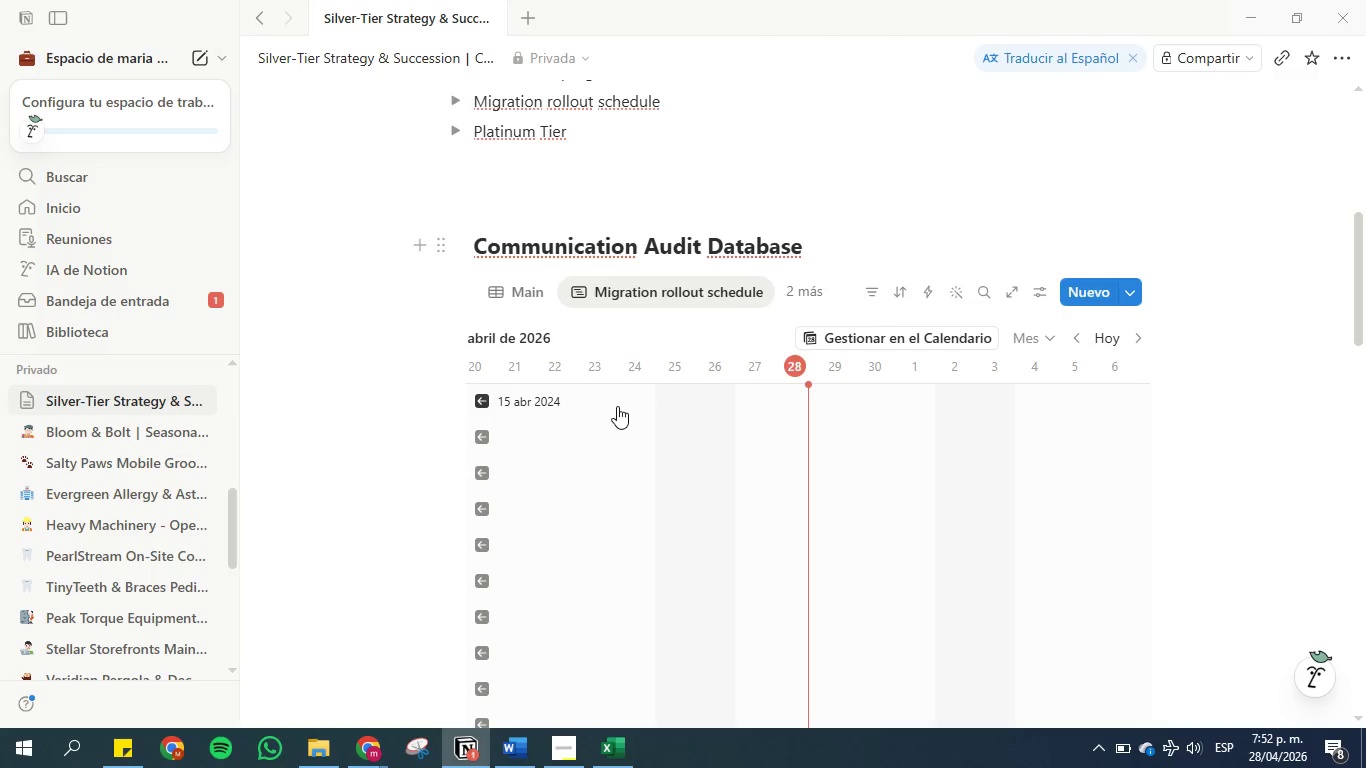 
left_click([1043, 295])
 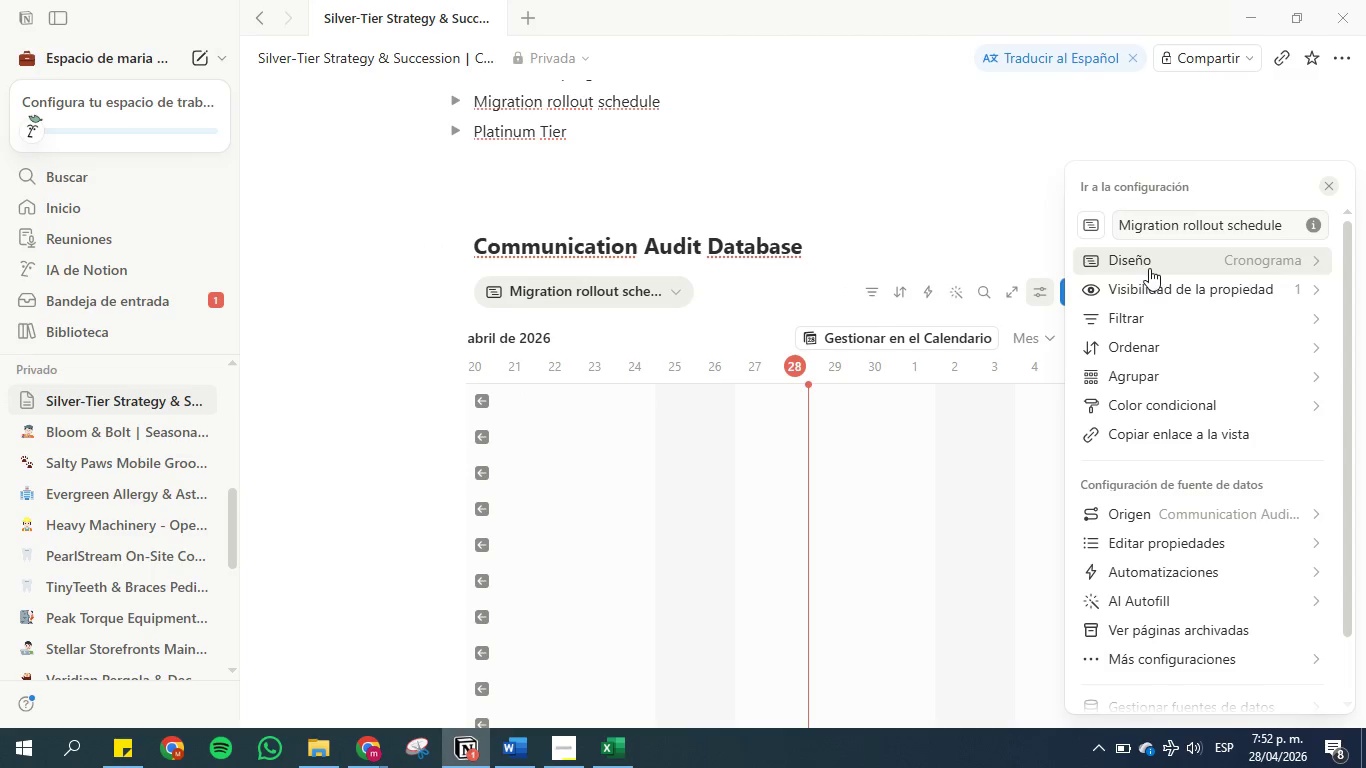 
left_click([1149, 268])
 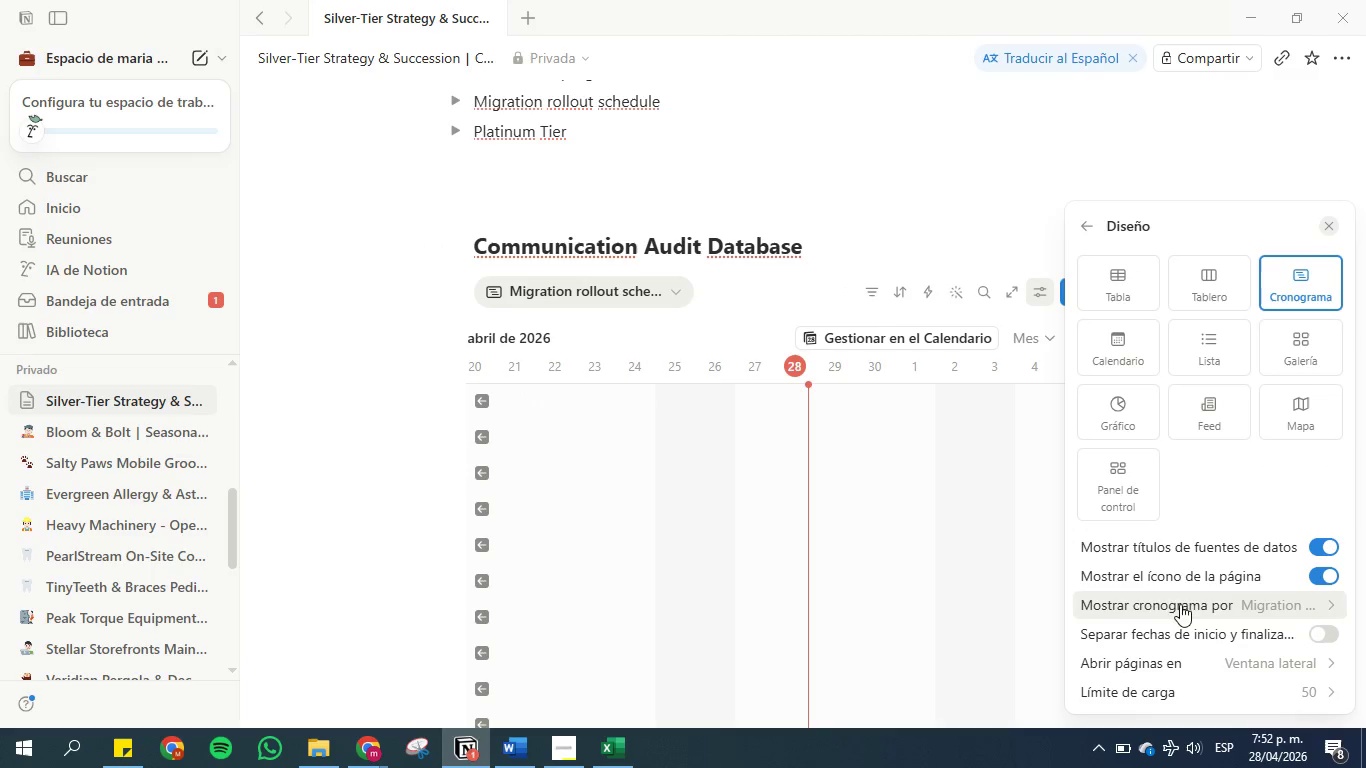 
left_click([1182, 609])
 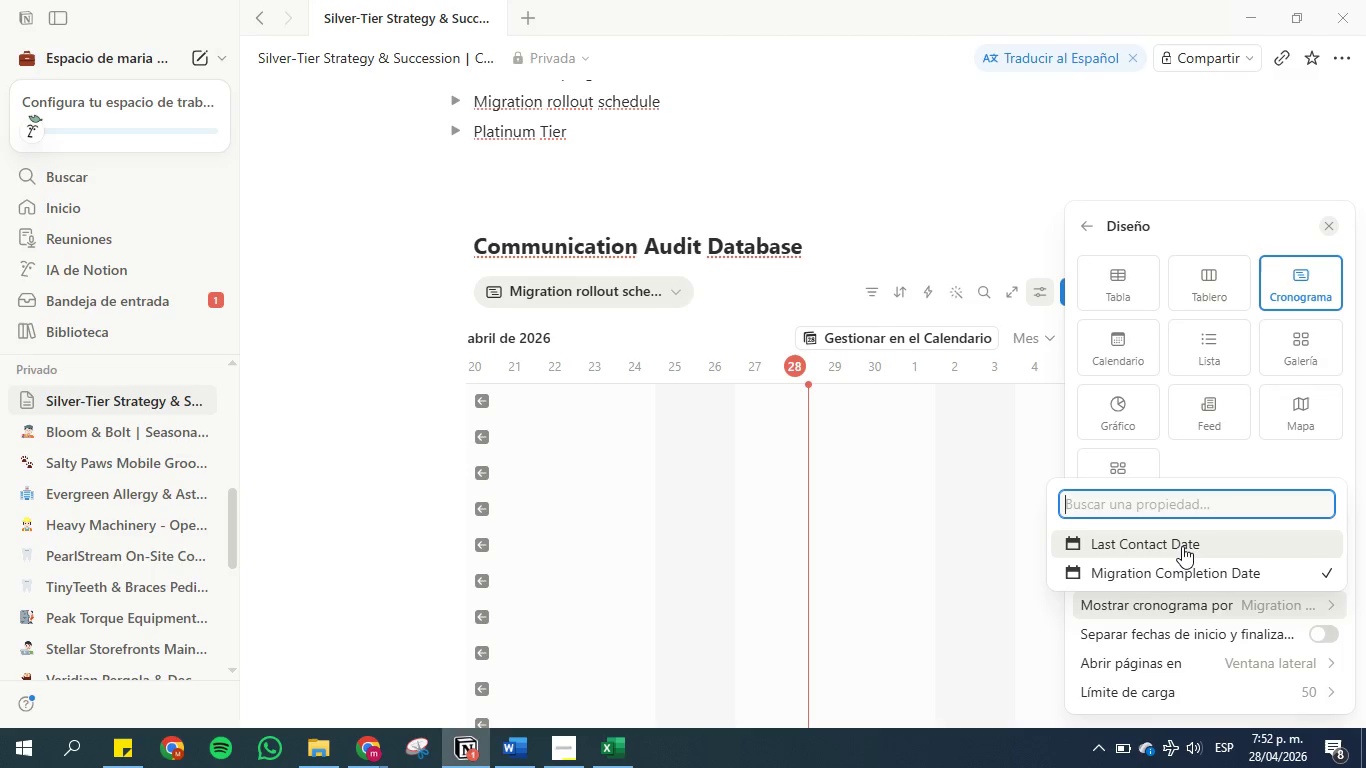 
wait(11.53)
 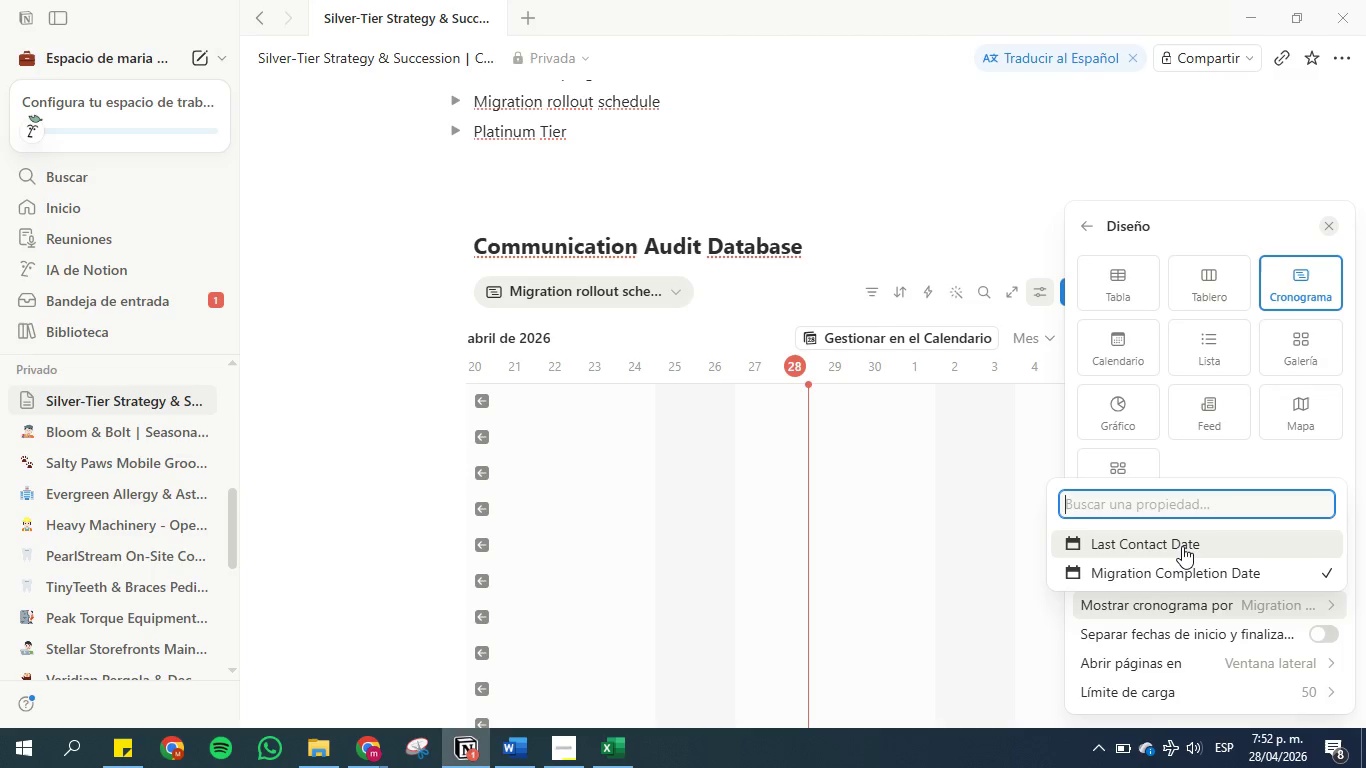 
left_click([1213, 569])
 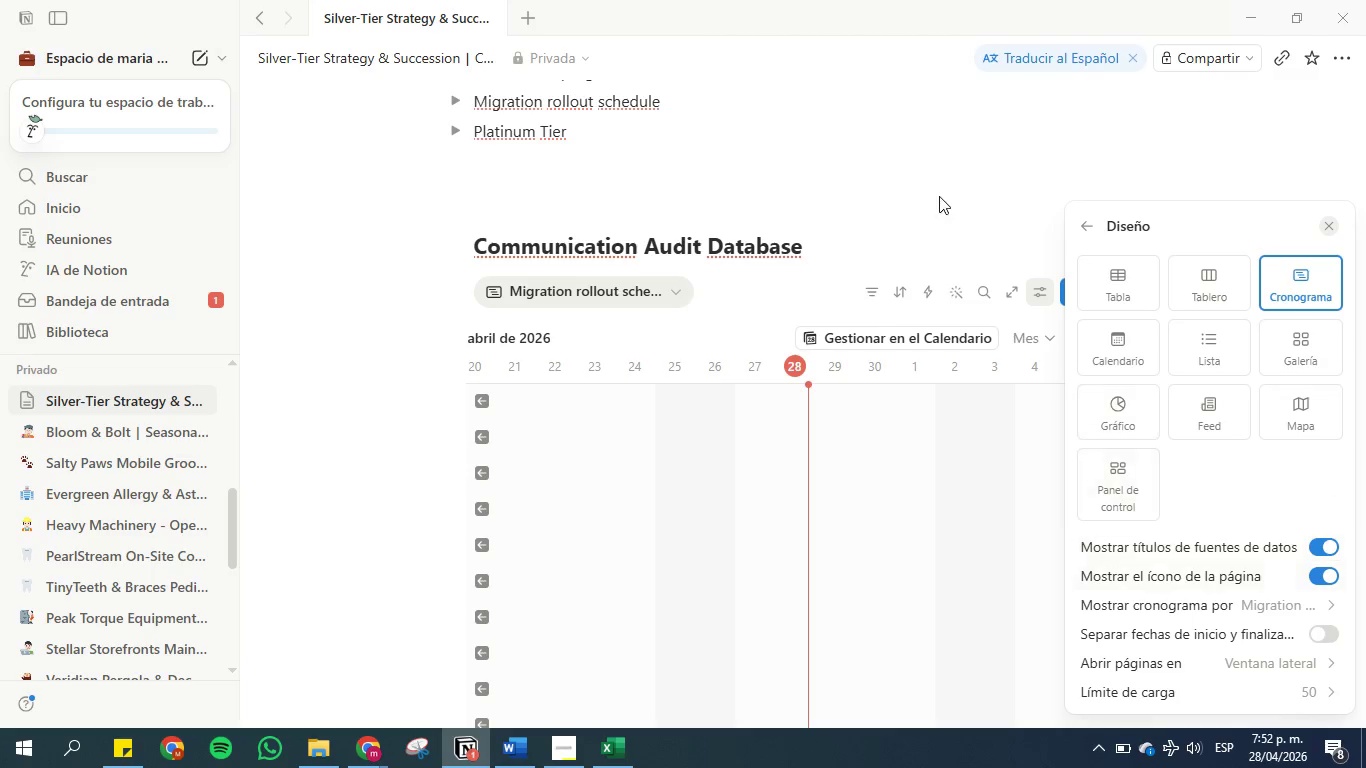 
left_click([929, 171])
 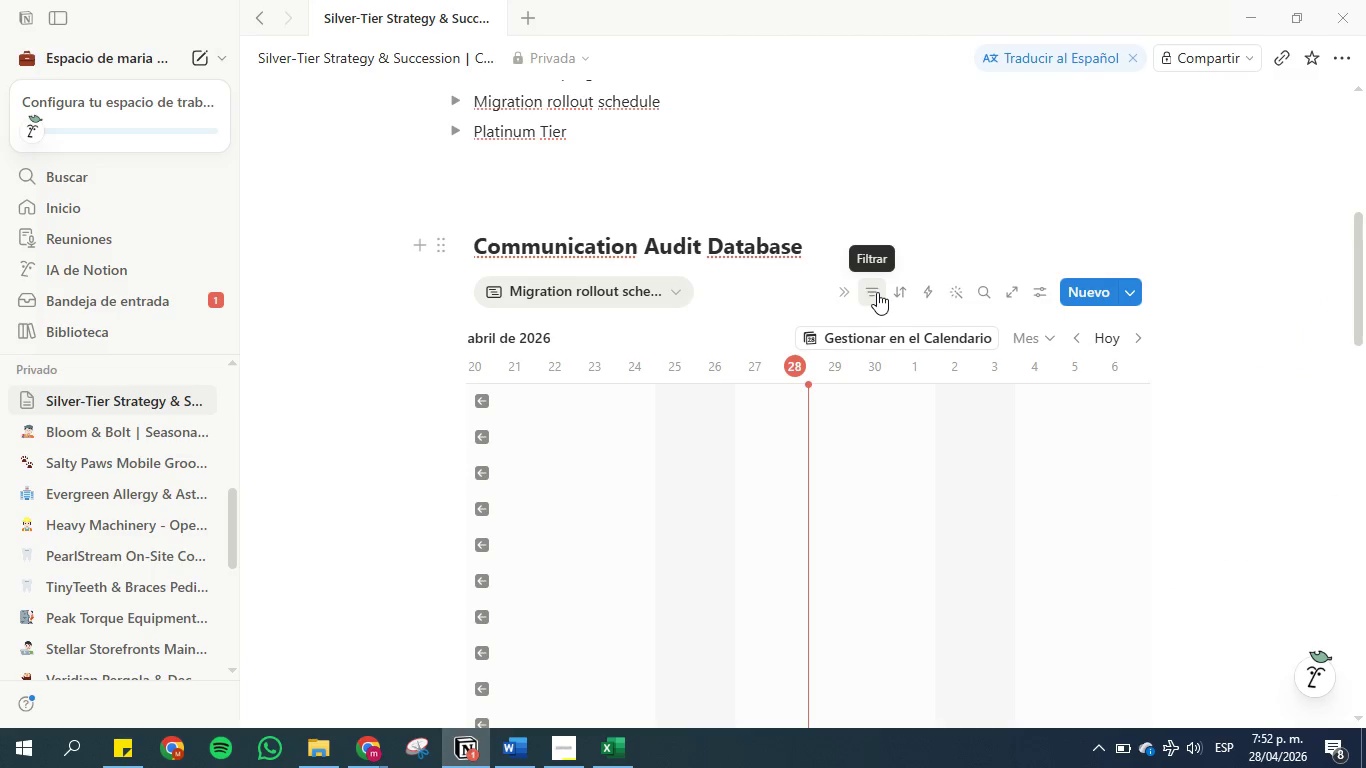 
left_click([877, 292])
 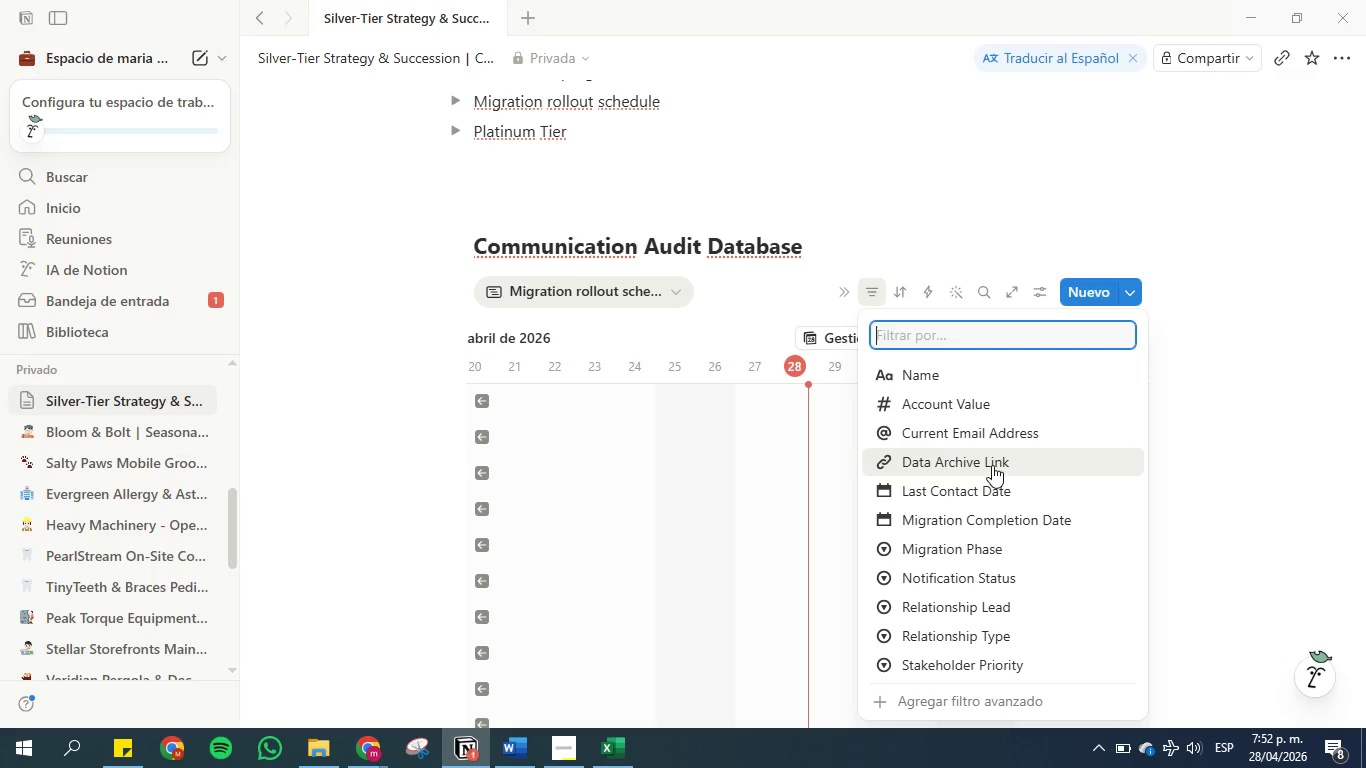 
wait(5.38)
 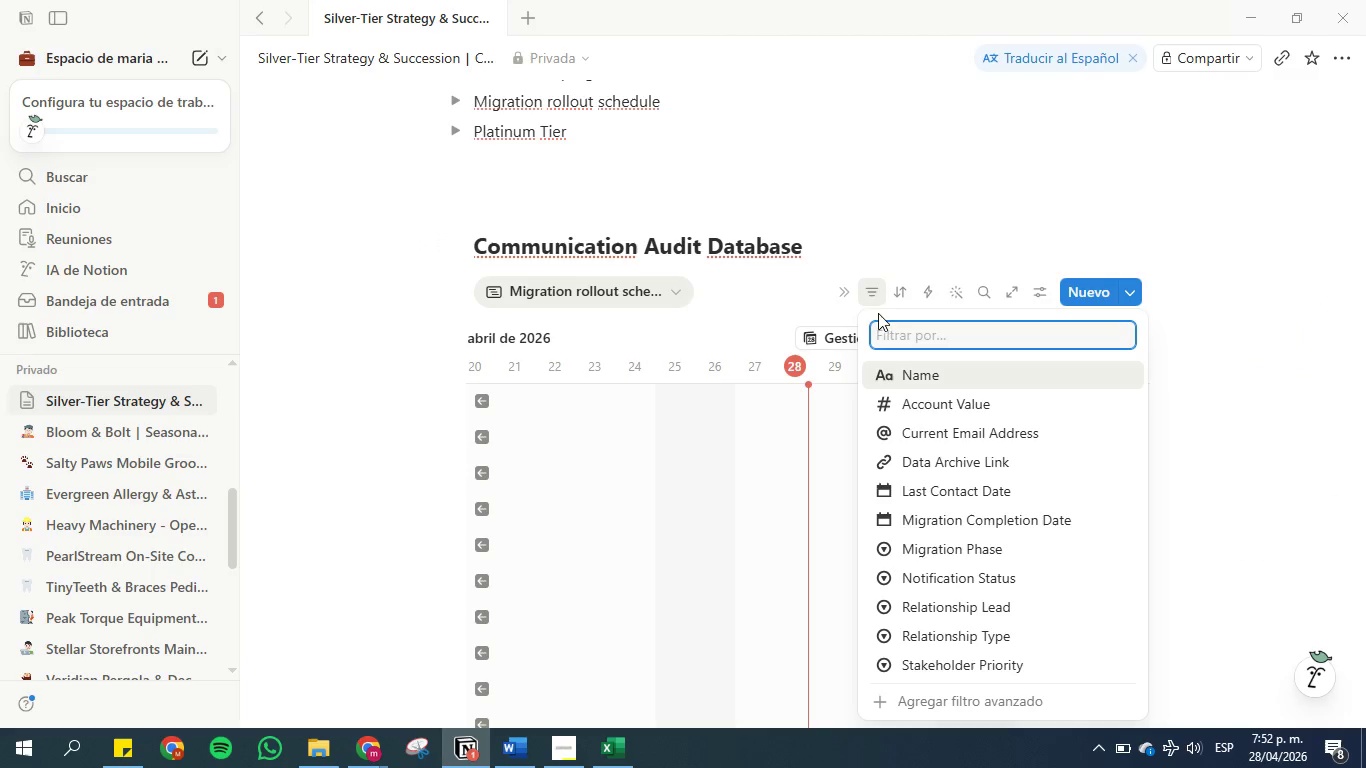 
scroll: coordinate [992, 465], scroll_direction: down, amount: 1.0
 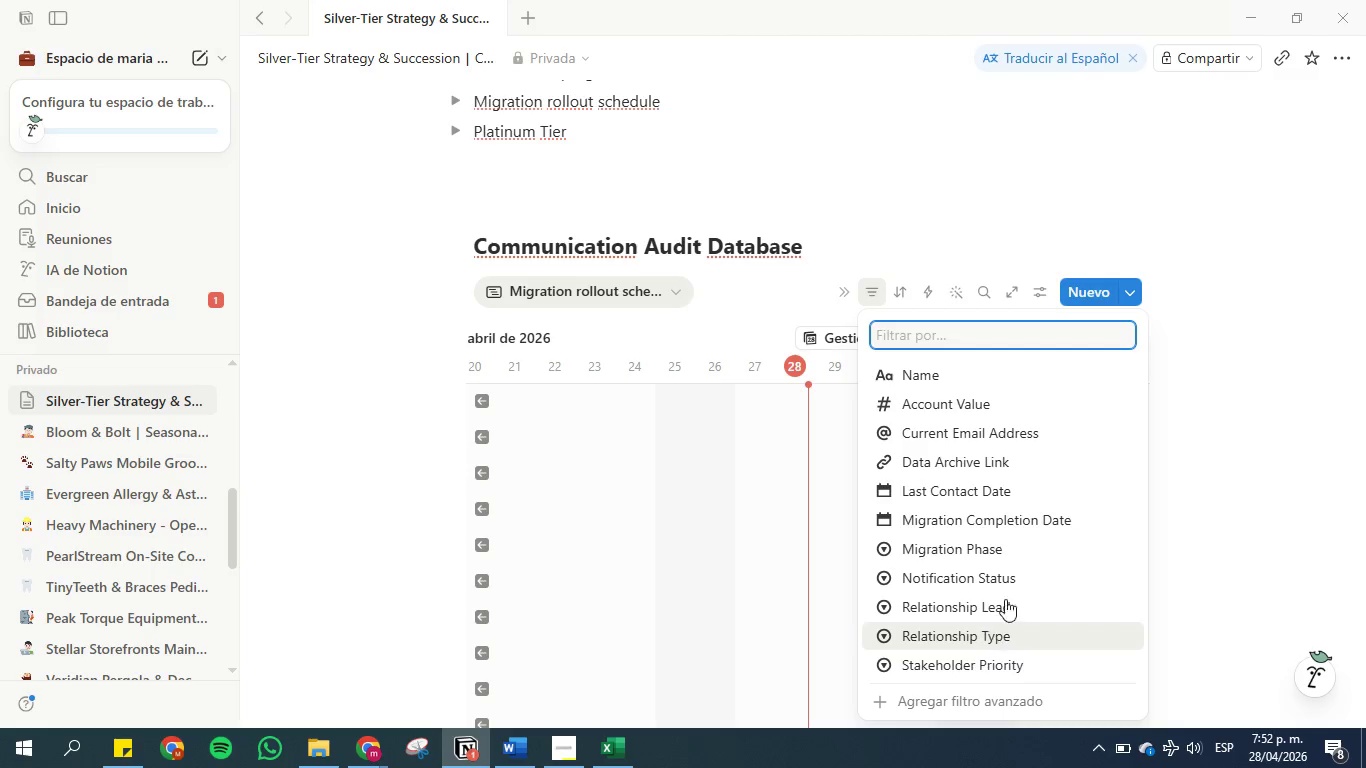 
left_click([1013, 576])
 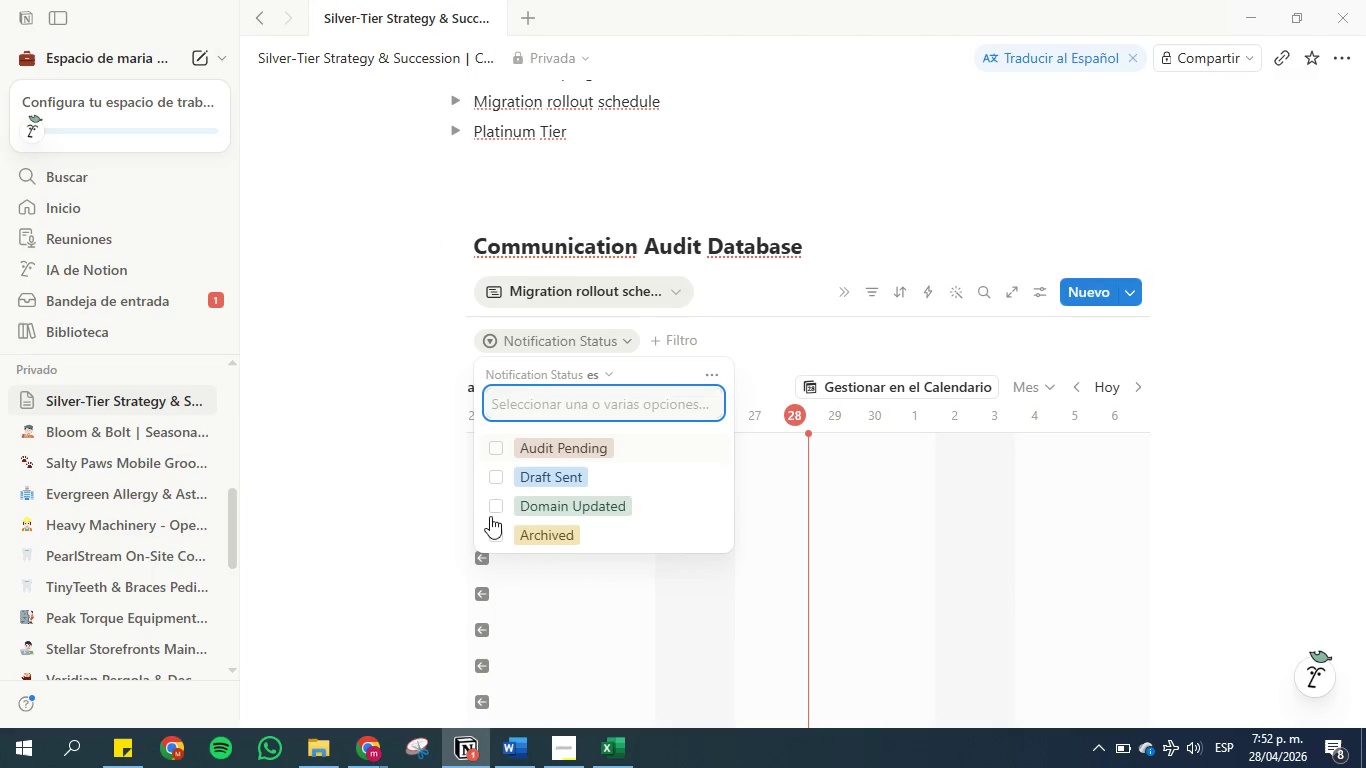 
left_click([502, 507])
 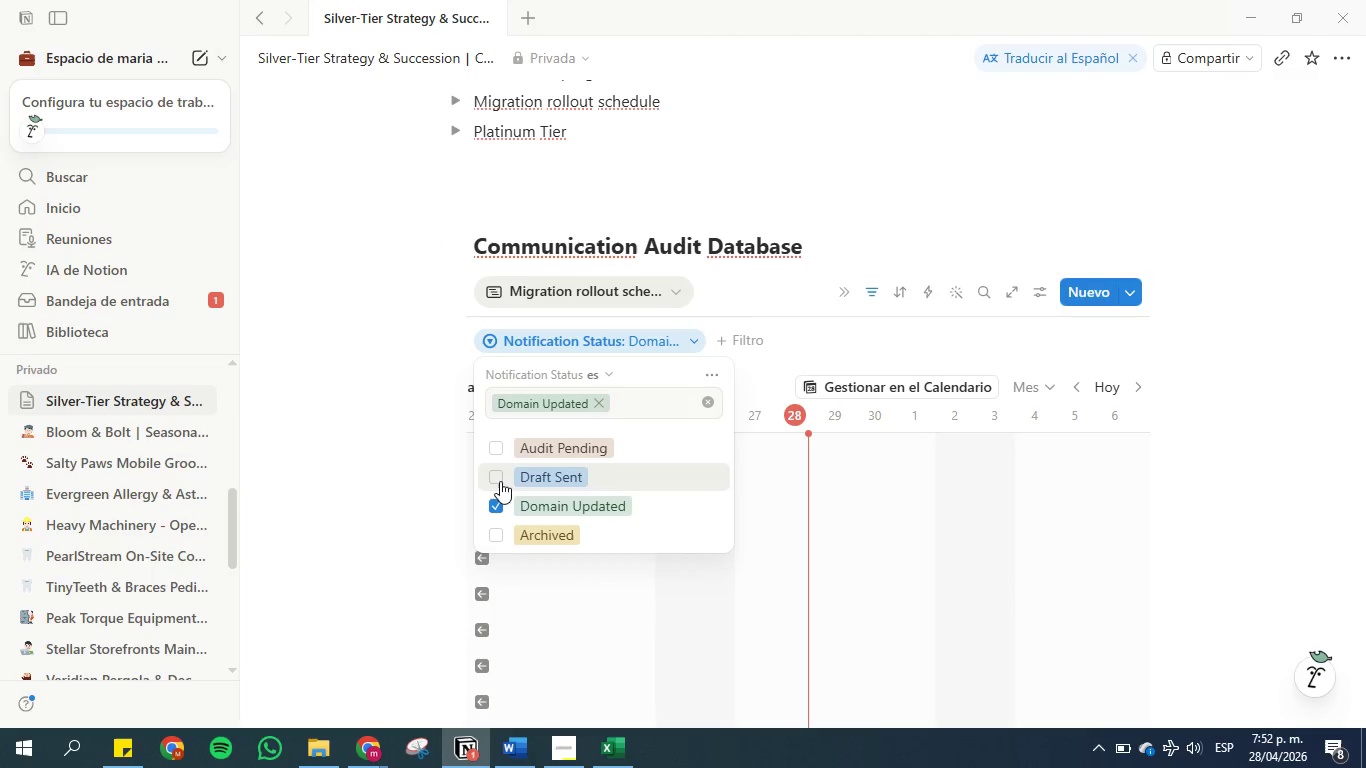 
left_click([500, 478])
 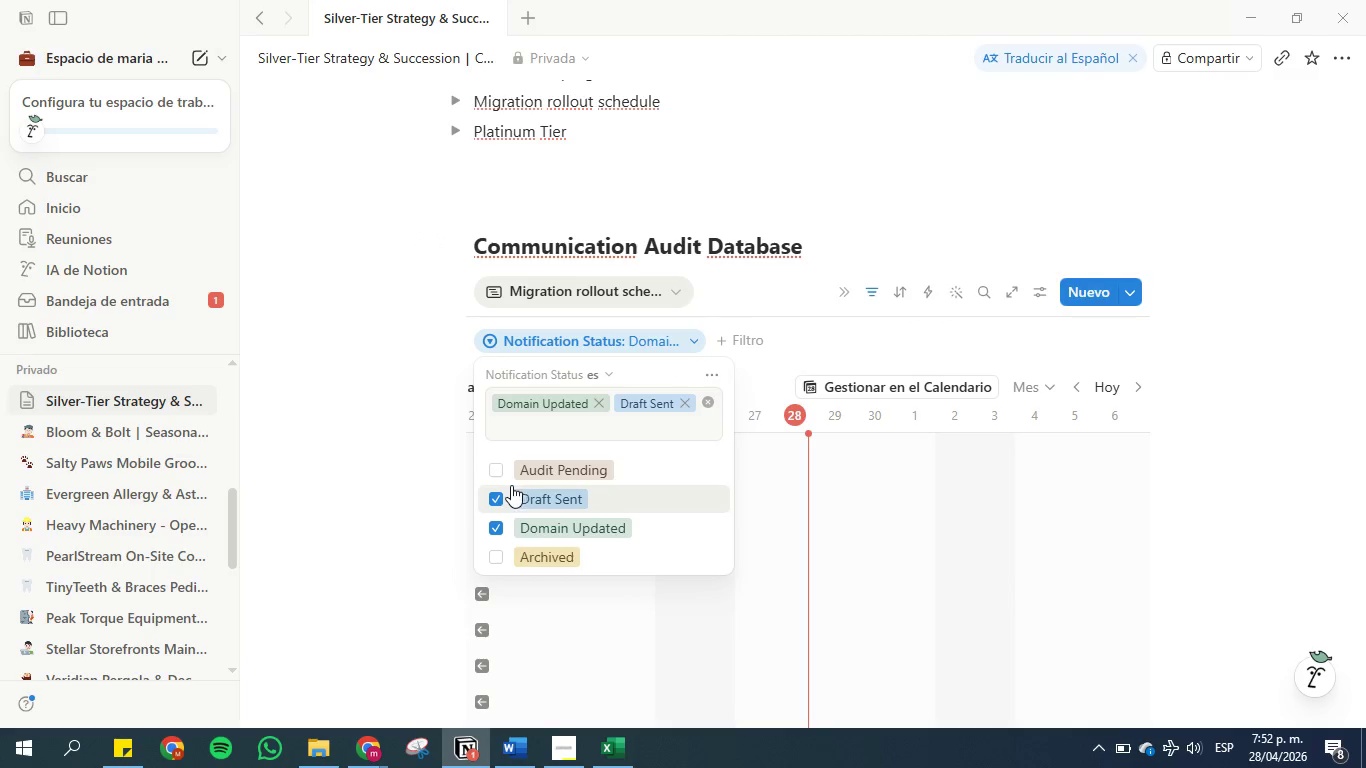 
left_click([503, 471])
 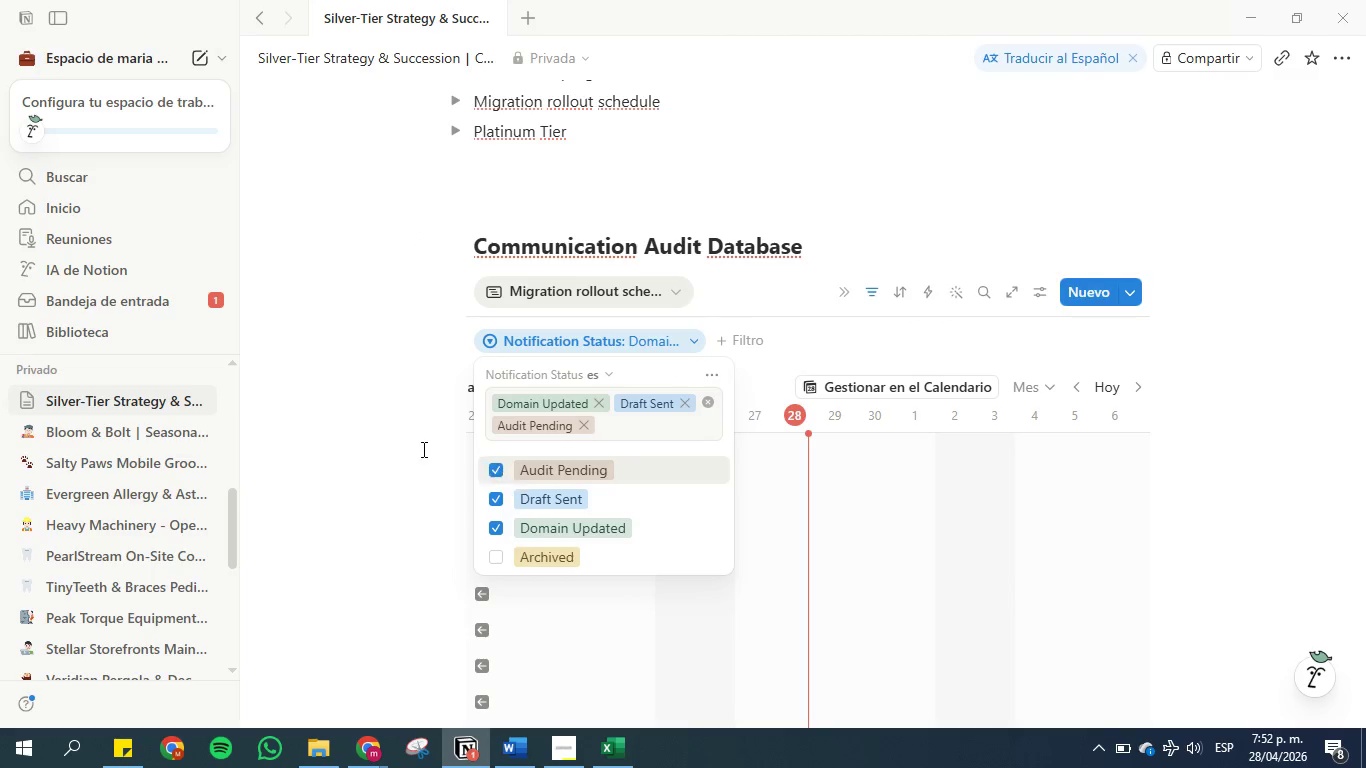 
left_click([405, 448])
 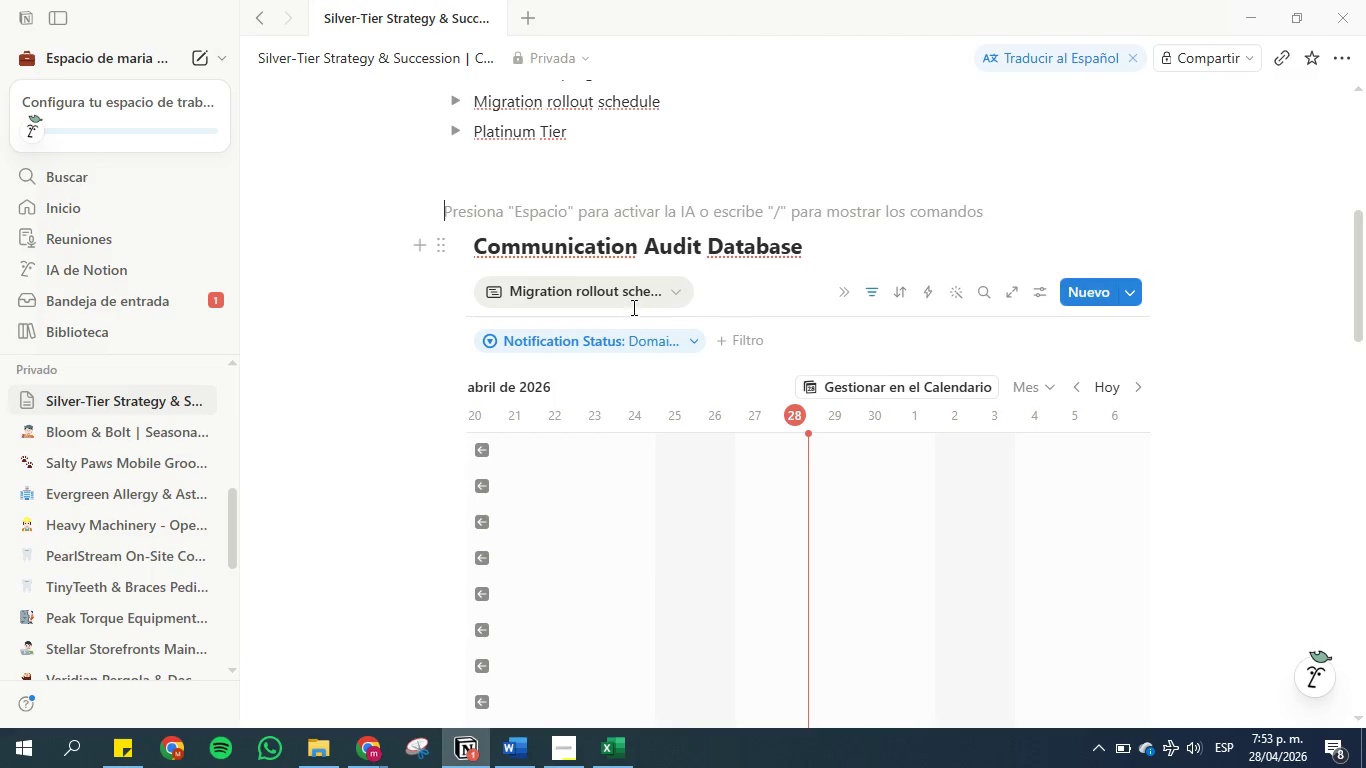 
wait(5.8)
 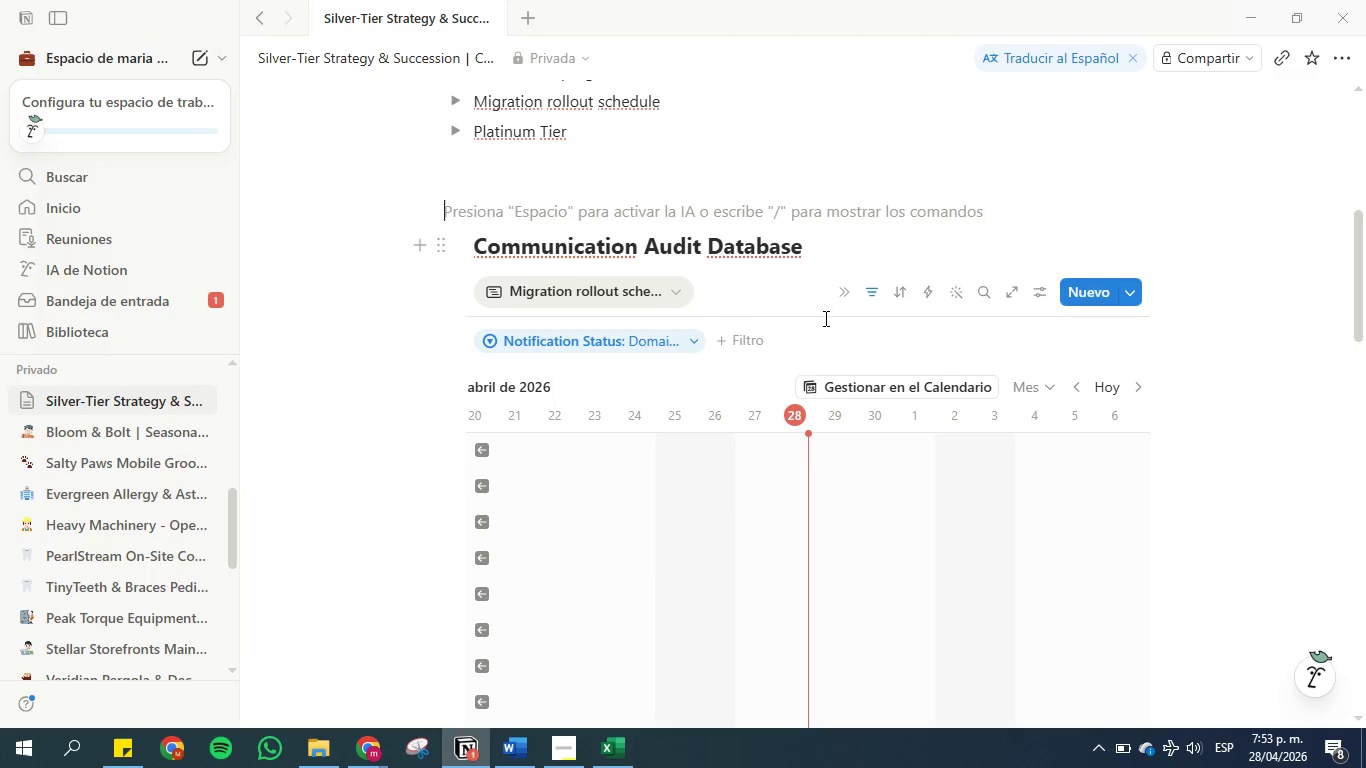 
left_click([673, 294])
 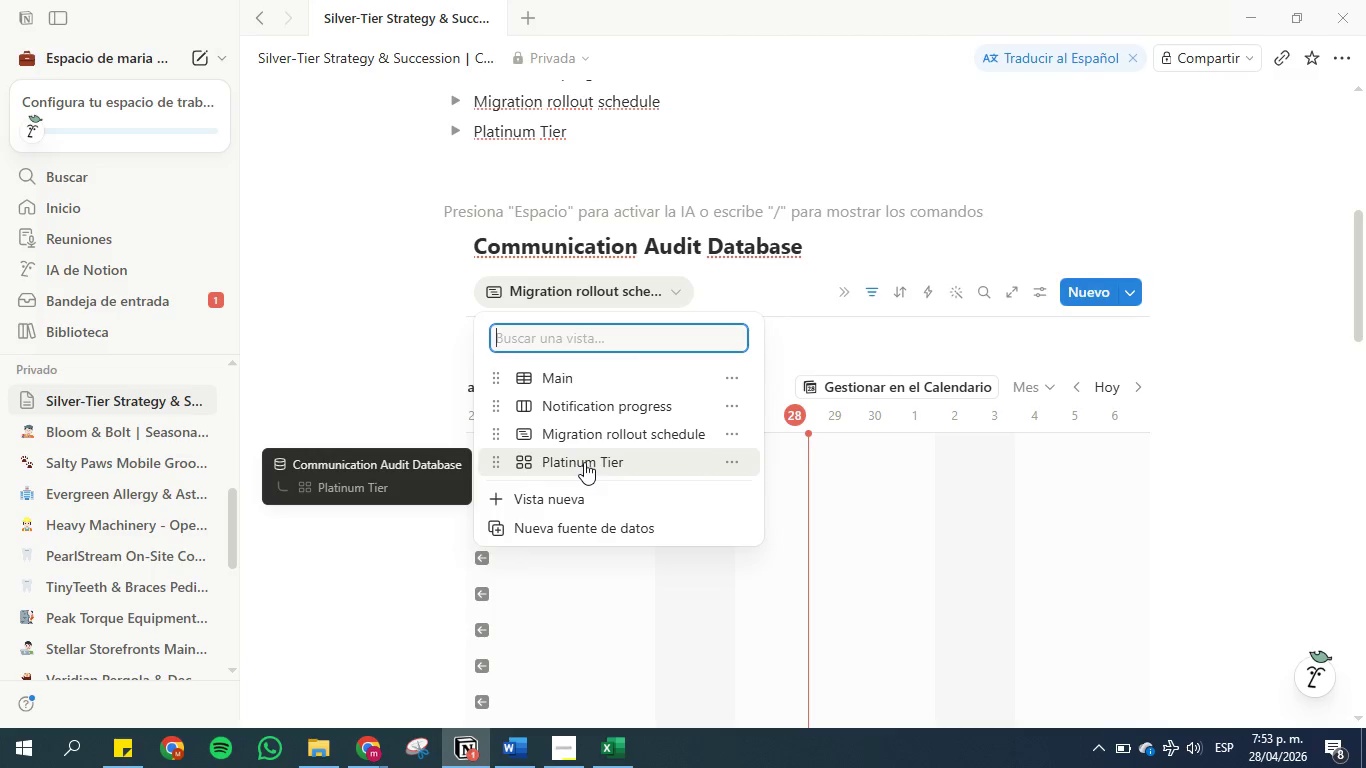 
wait(5.84)
 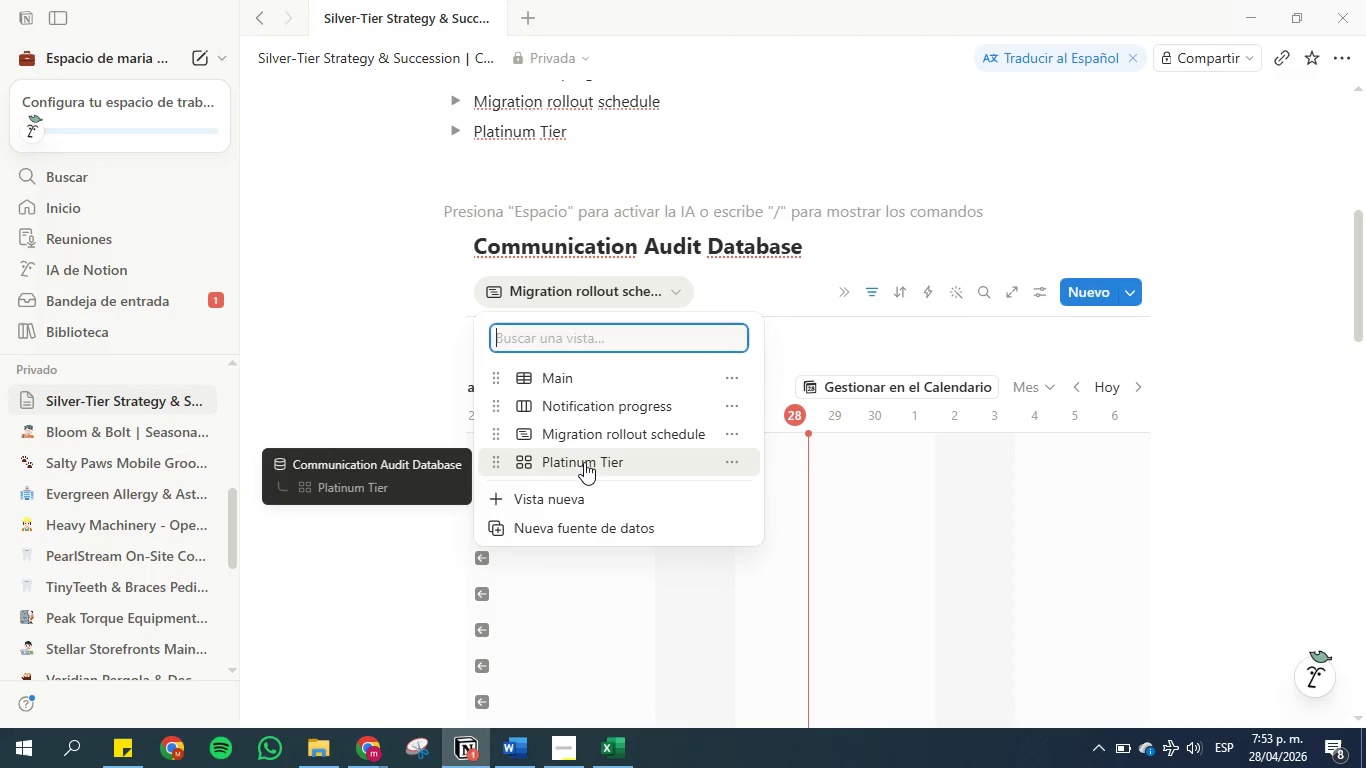 
left_click([584, 462])
 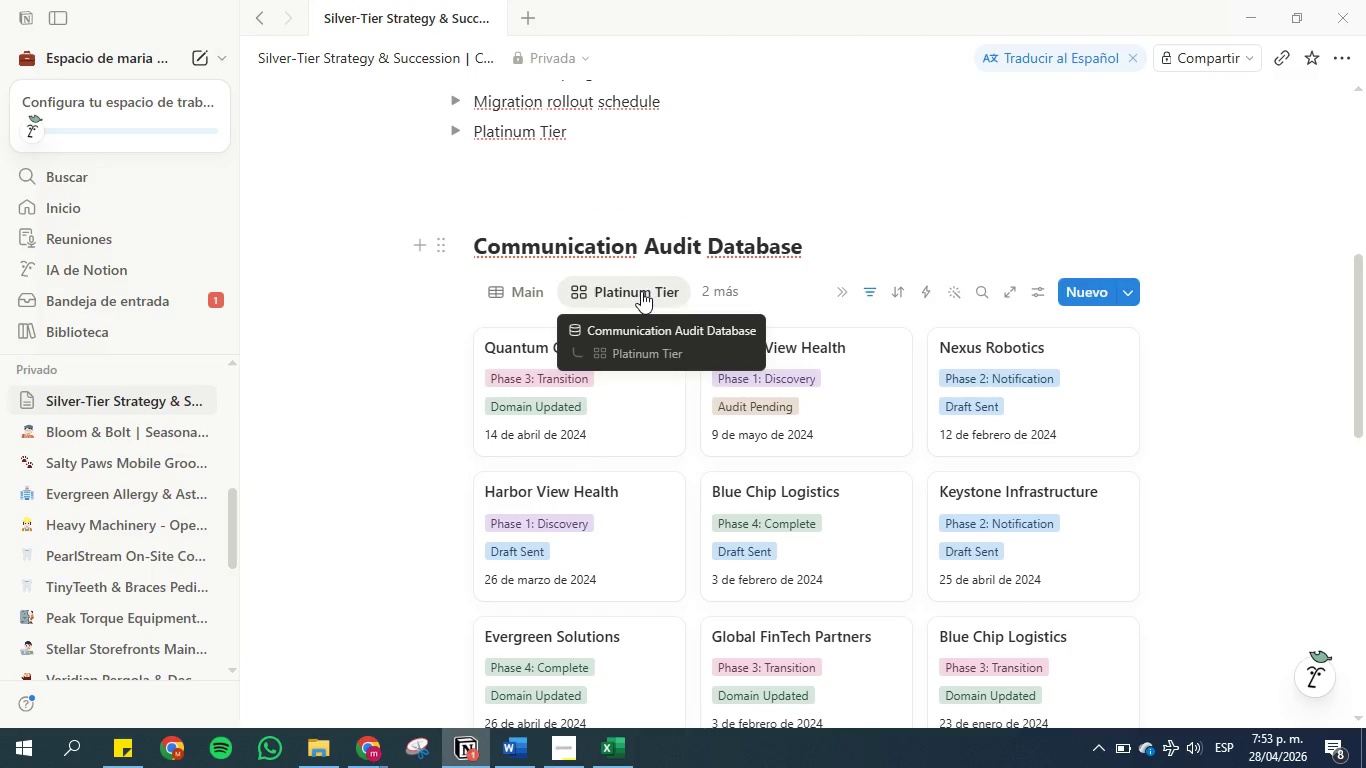 
scroll: coordinate [649, 425], scroll_direction: up, amount: 1.0
 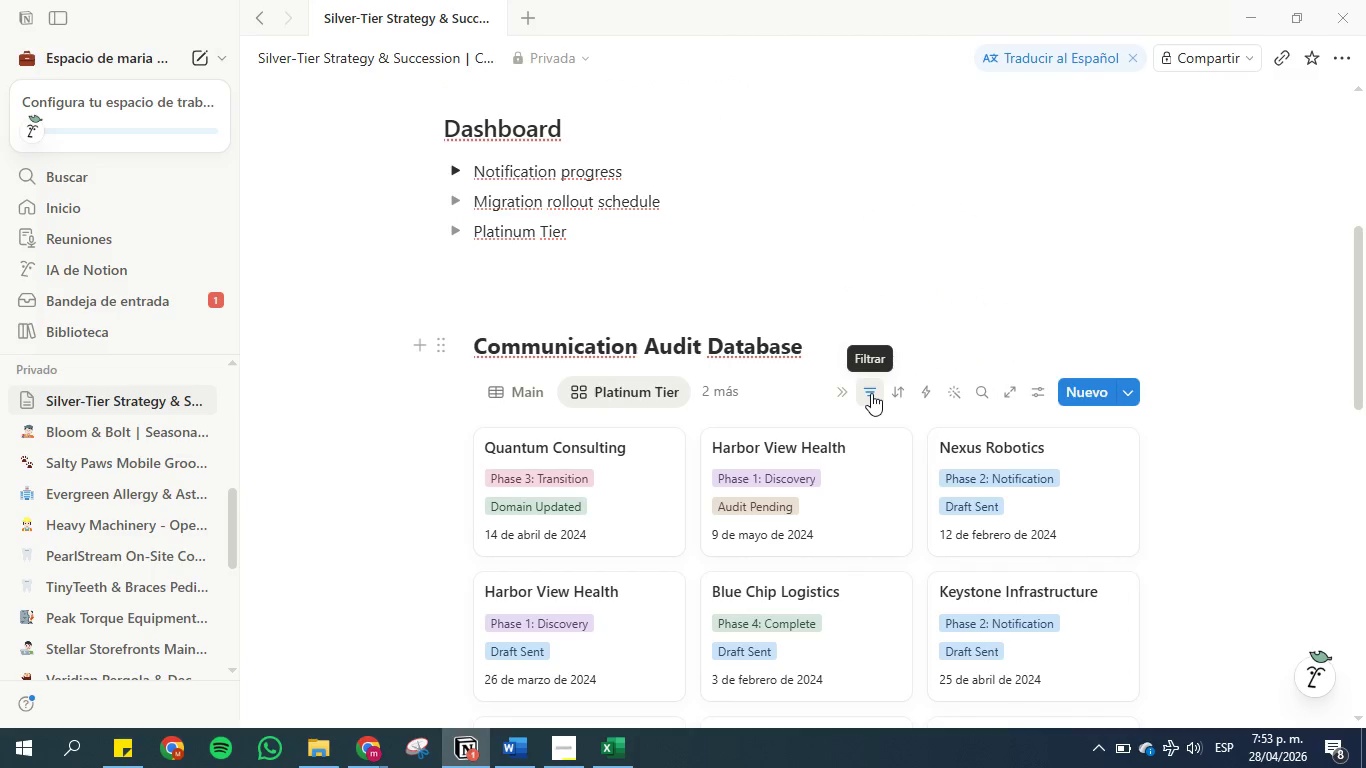 
left_click([871, 393])
 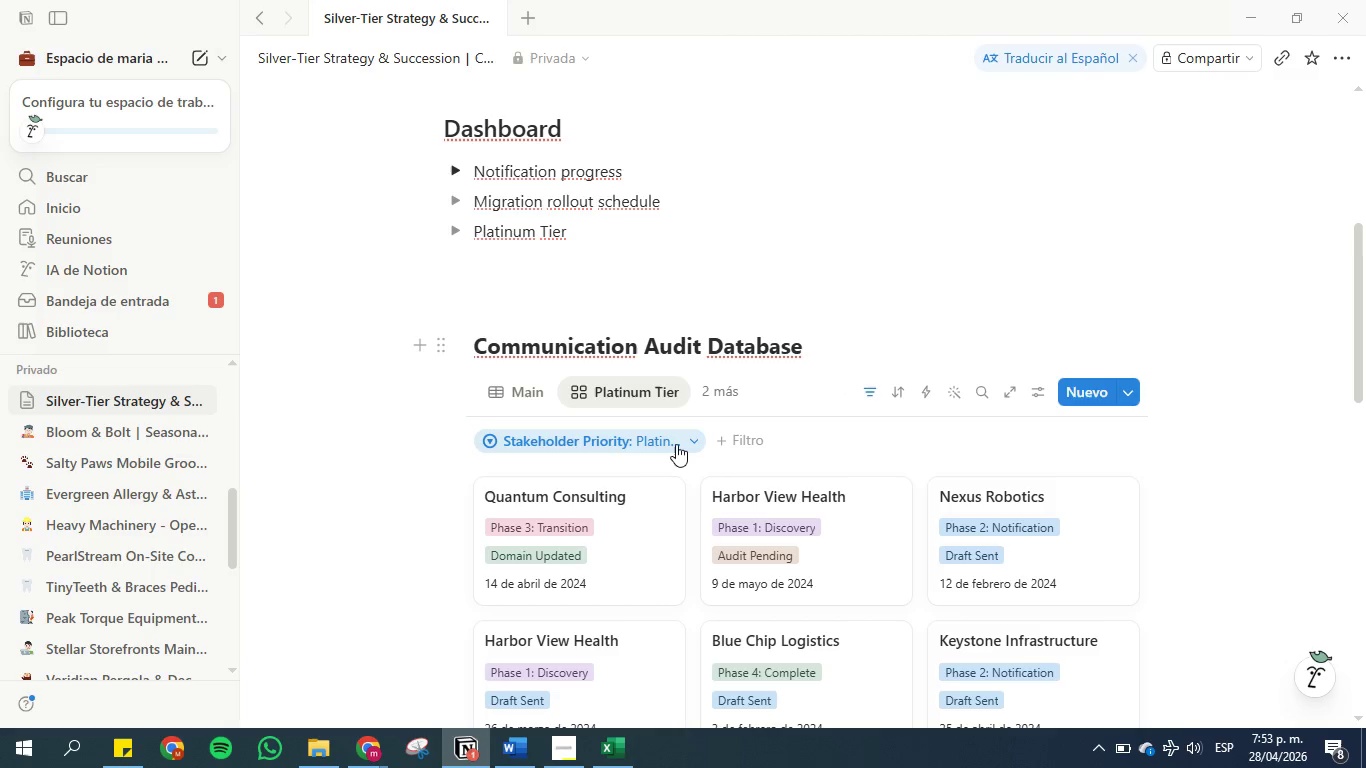 
left_click([676, 443])
 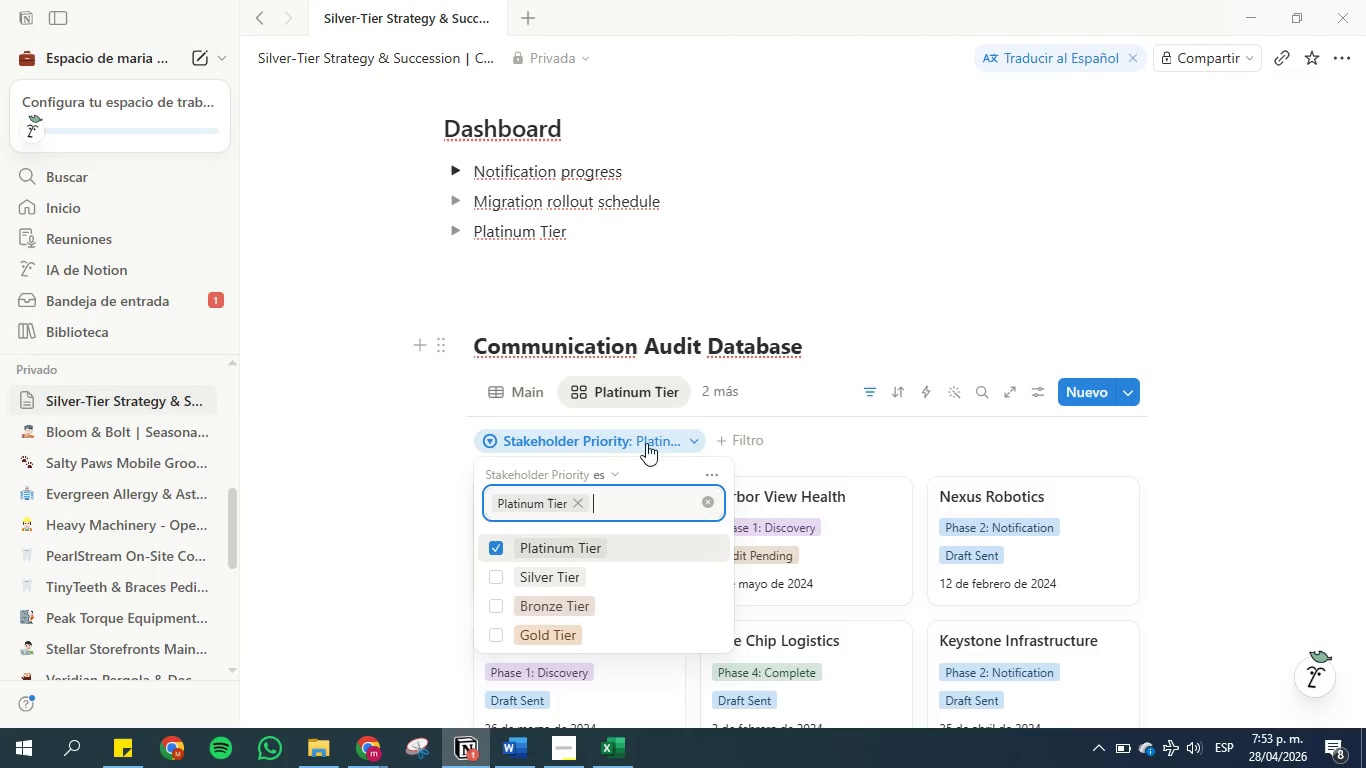 
left_click([433, 445])
 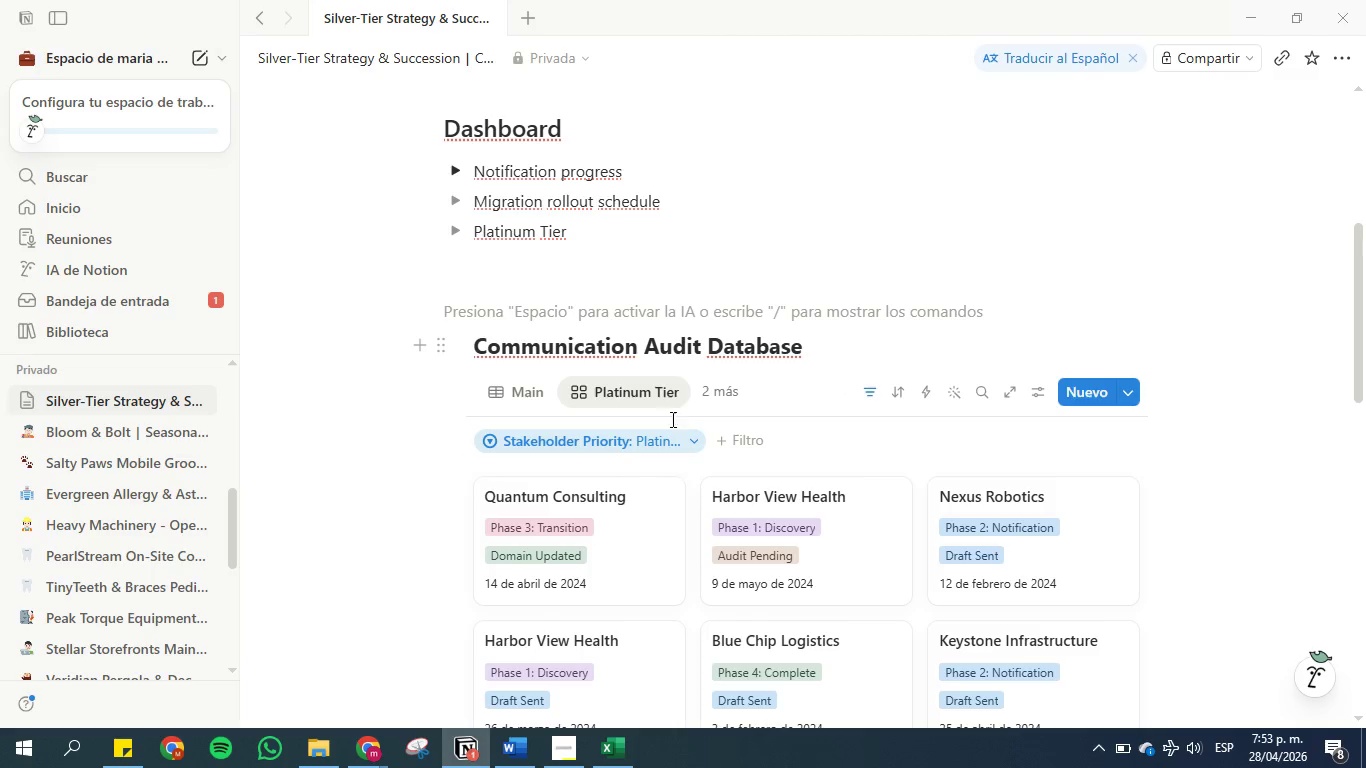 
wait(6.7)
 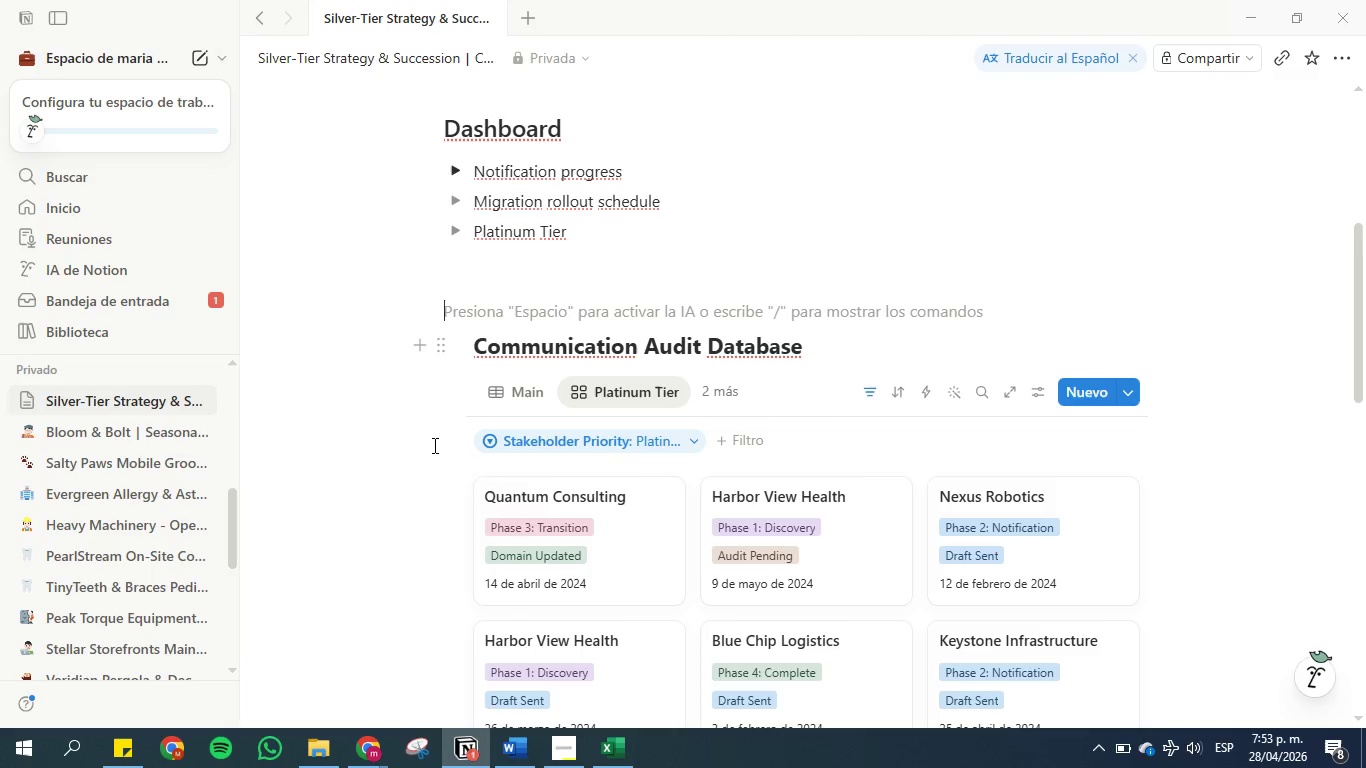 
left_click([1038, 394])
 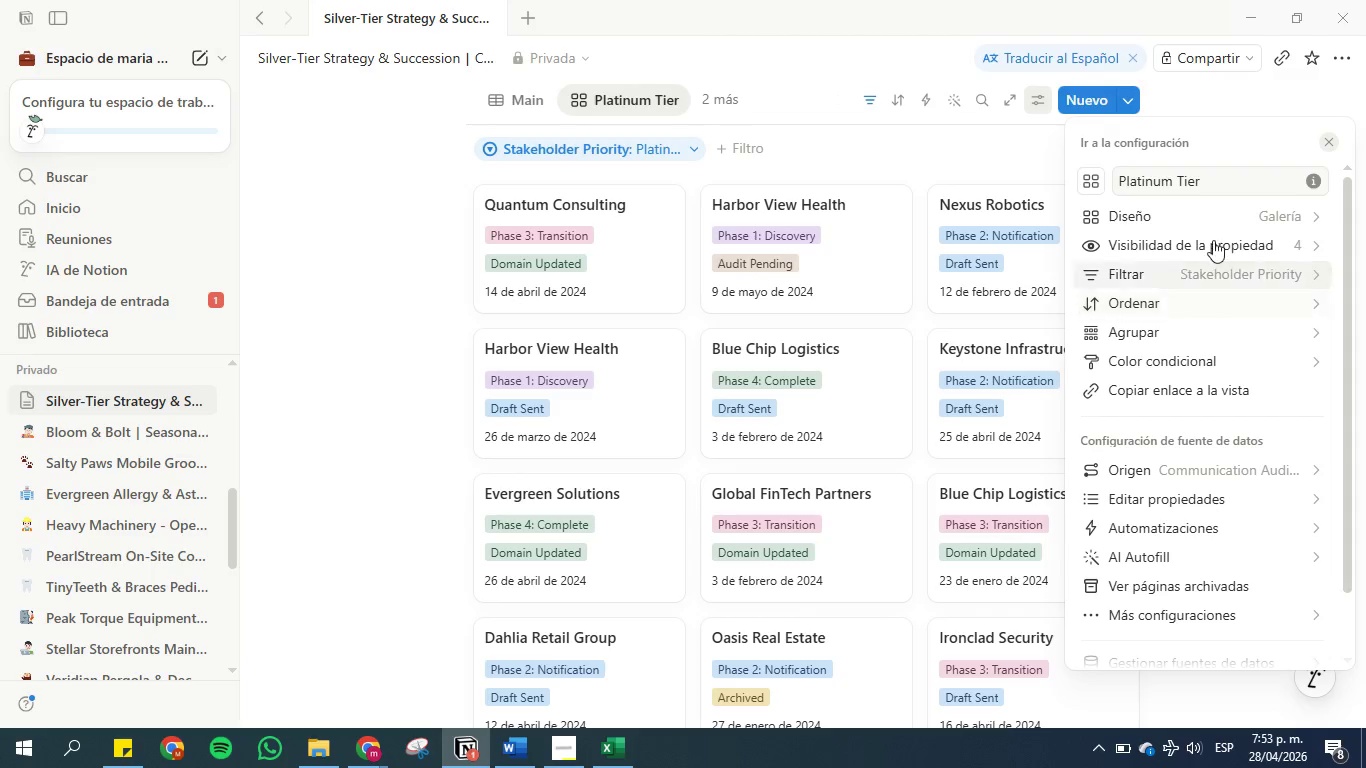 
left_click([1244, 235])
 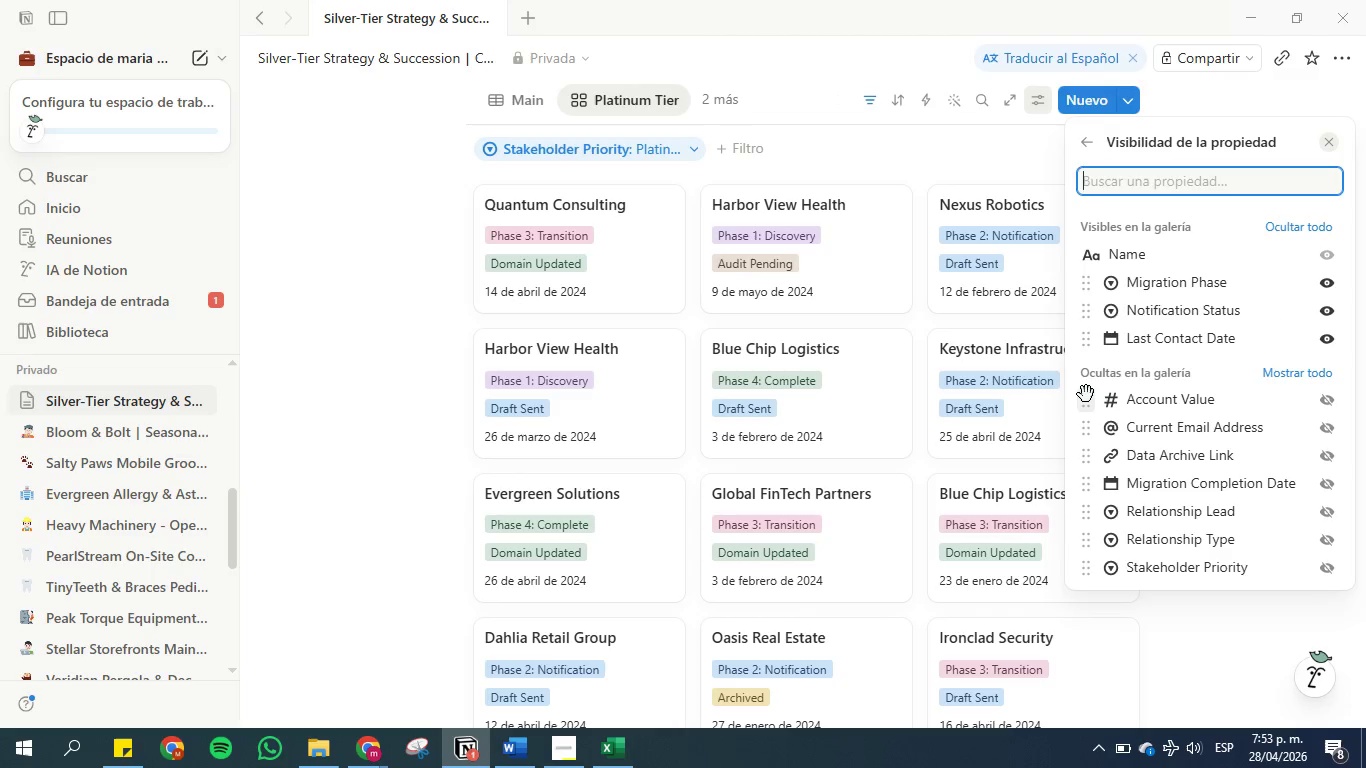 
left_click_drag(start_coordinate=[1089, 404], to_coordinate=[1079, 370])
 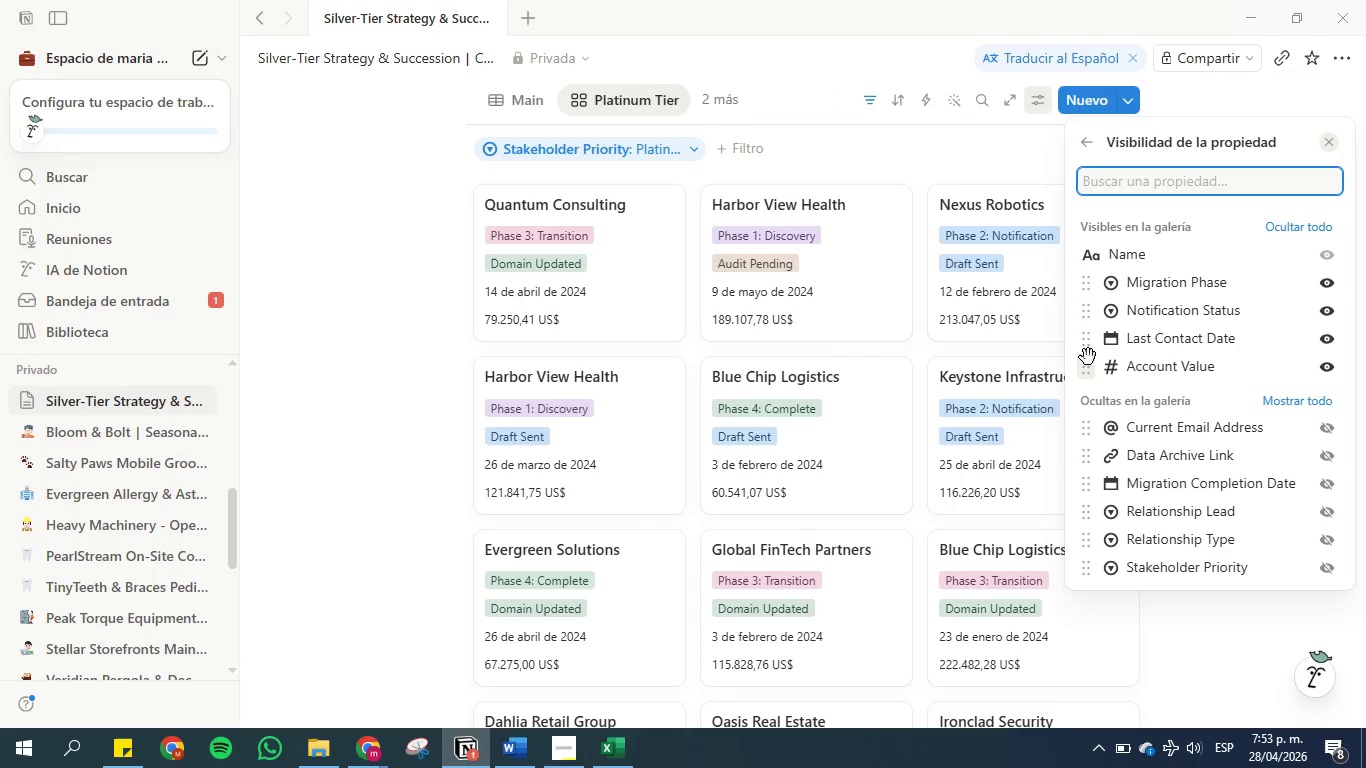 
left_click_drag(start_coordinate=[1087, 315], to_coordinate=[1085, 282])
 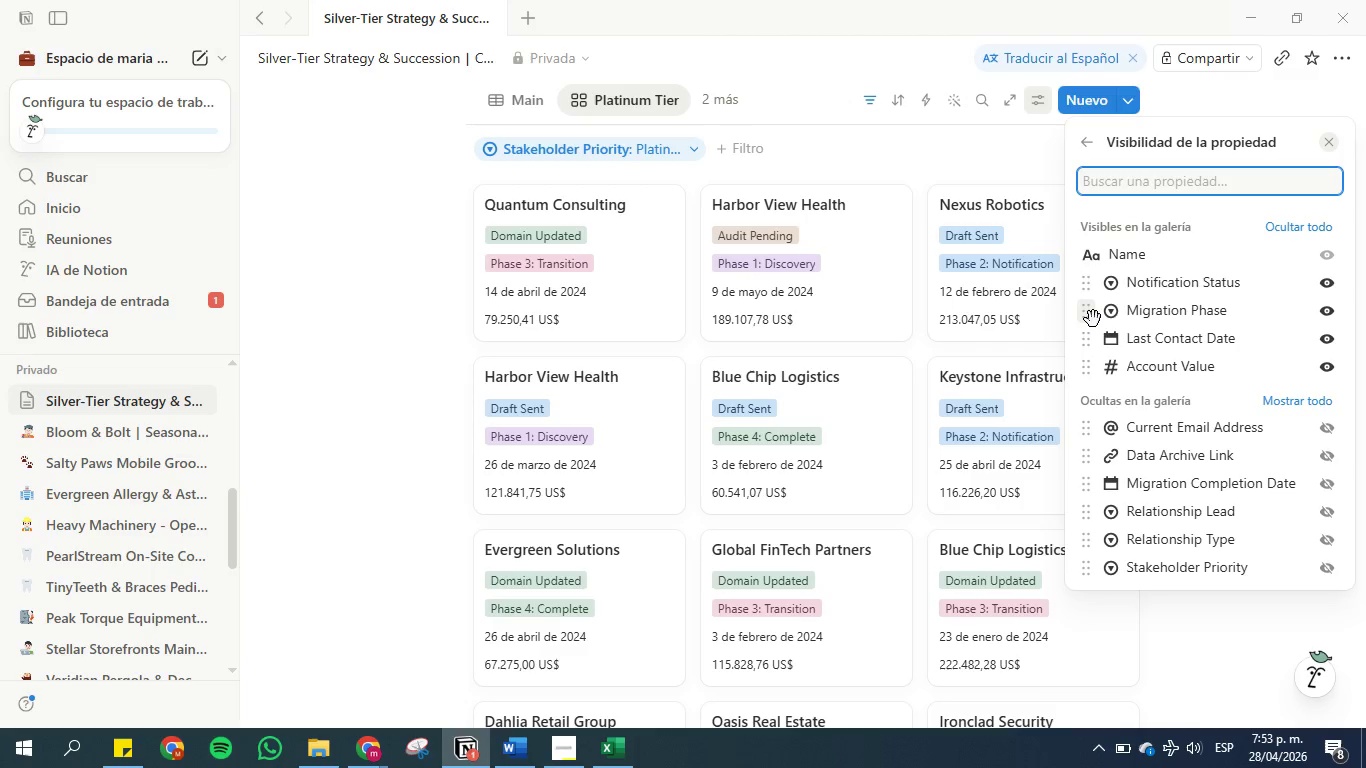 
wait(9.7)
 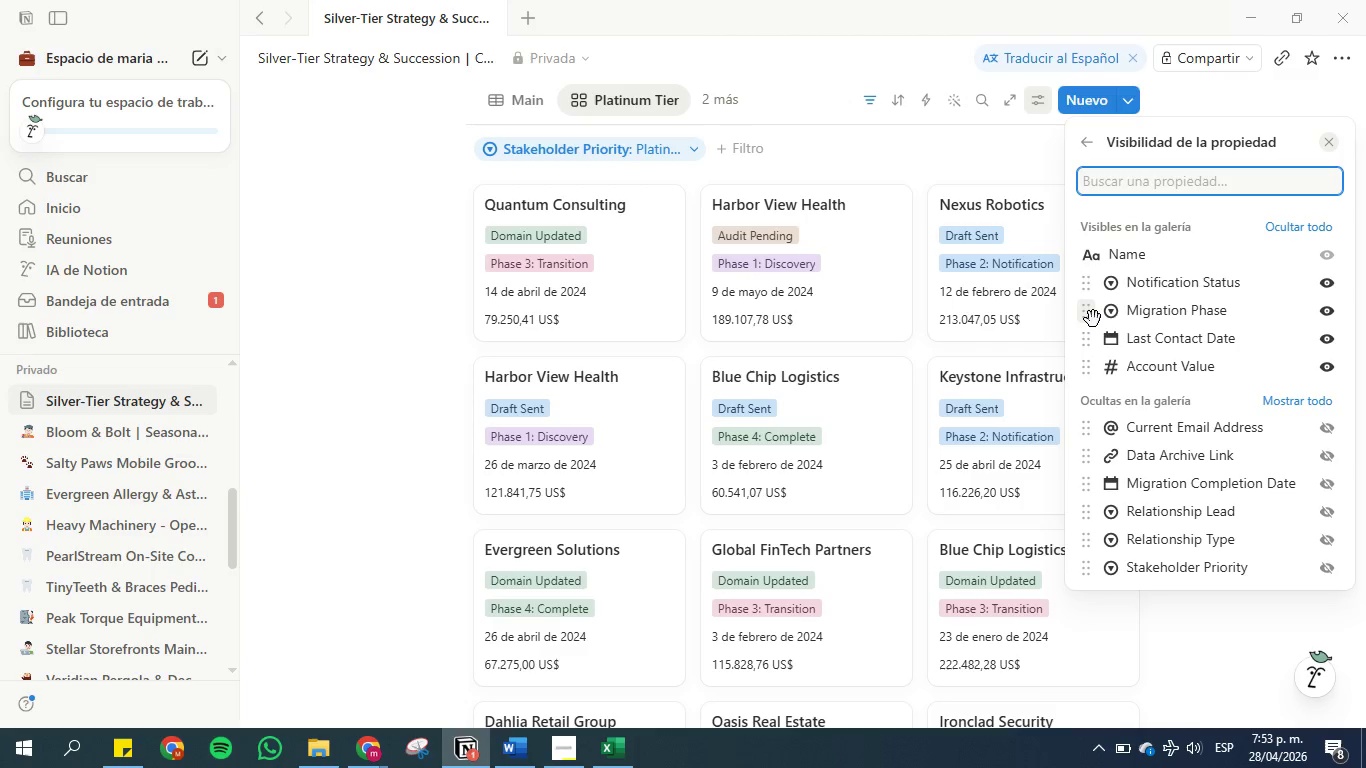 
left_click_drag(start_coordinate=[1086, 514], to_coordinate=[1107, 311])
 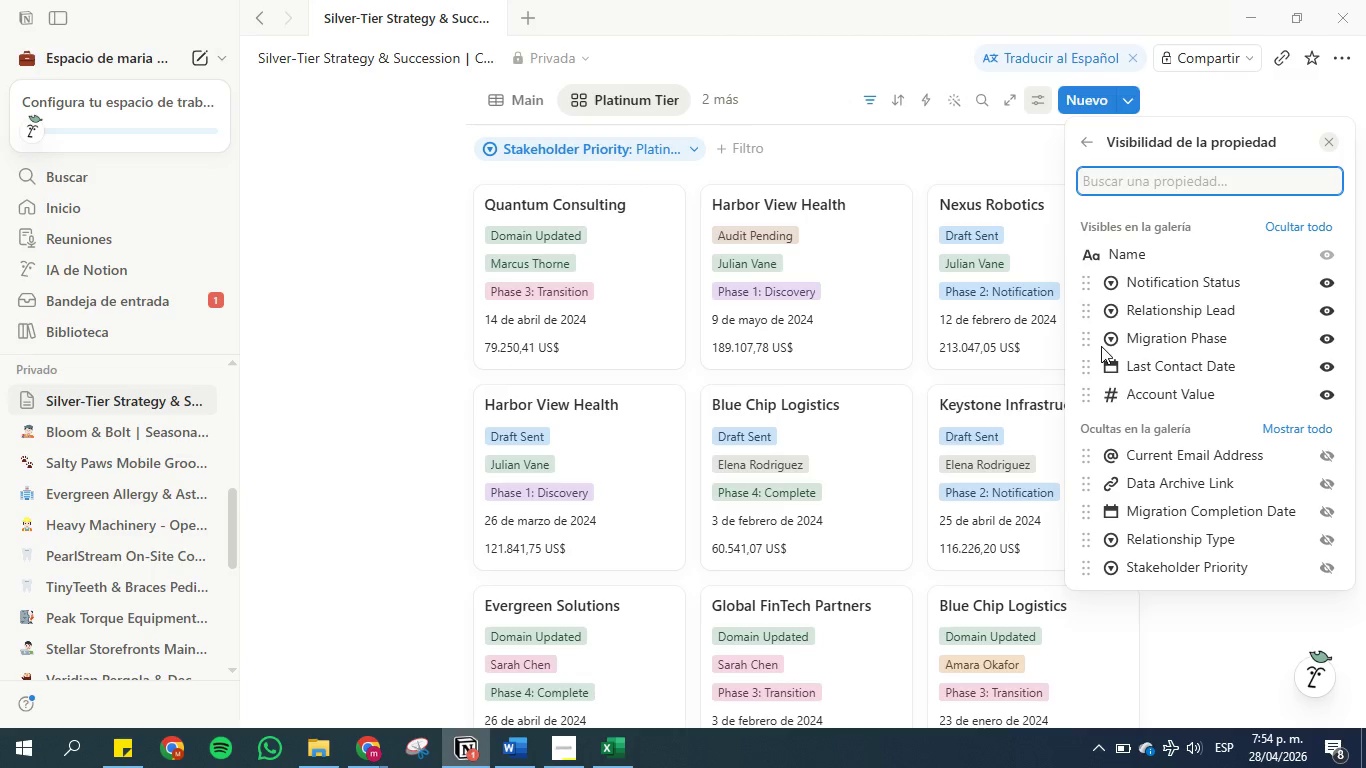 
wait(16.75)
 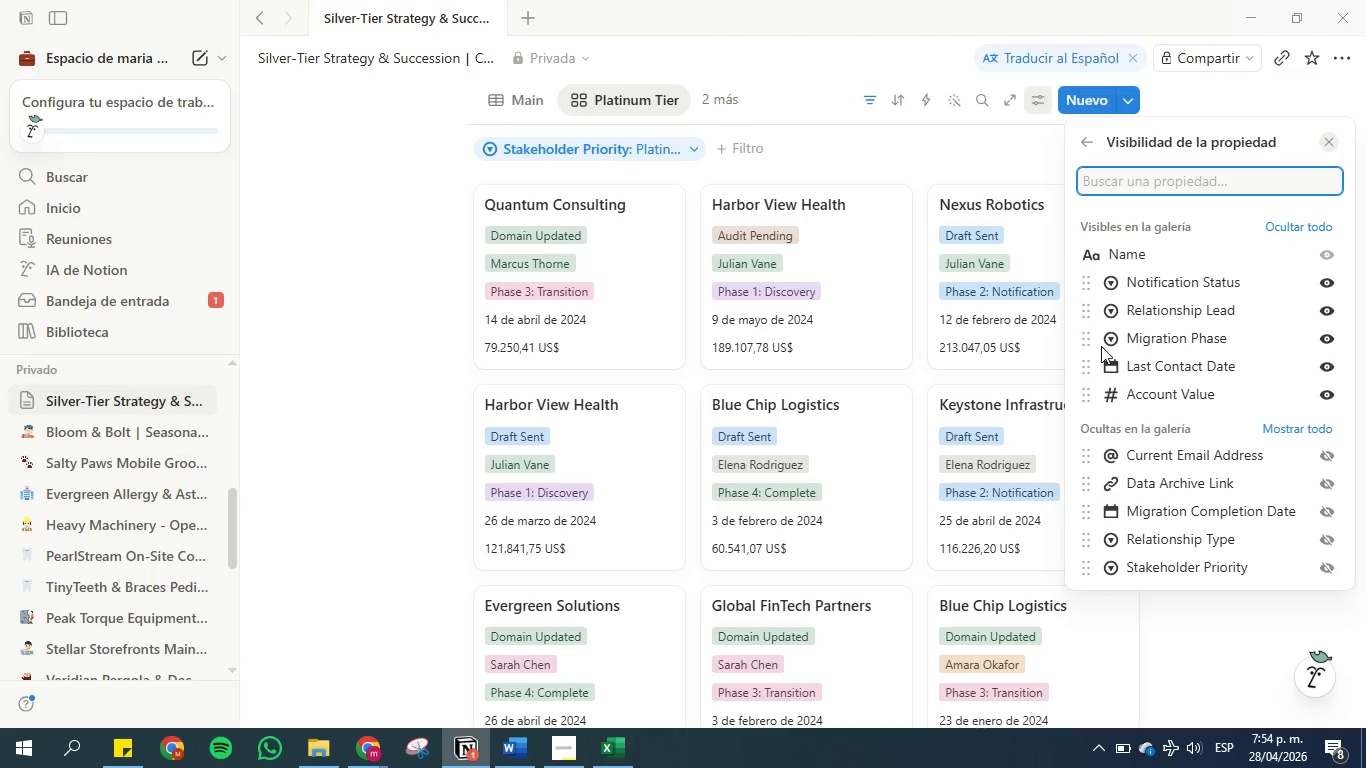 
left_click_drag(start_coordinate=[1085, 370], to_coordinate=[1080, 442])
 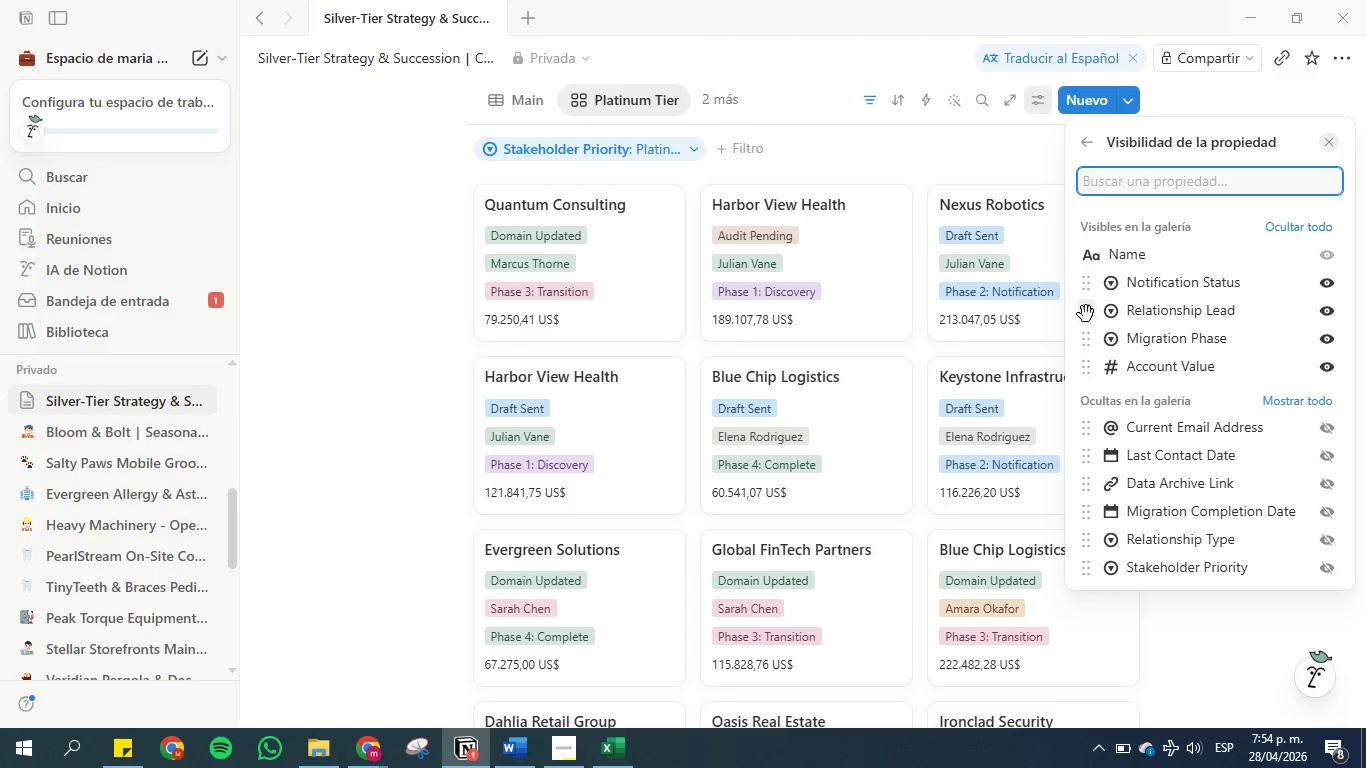 
wait(7.3)
 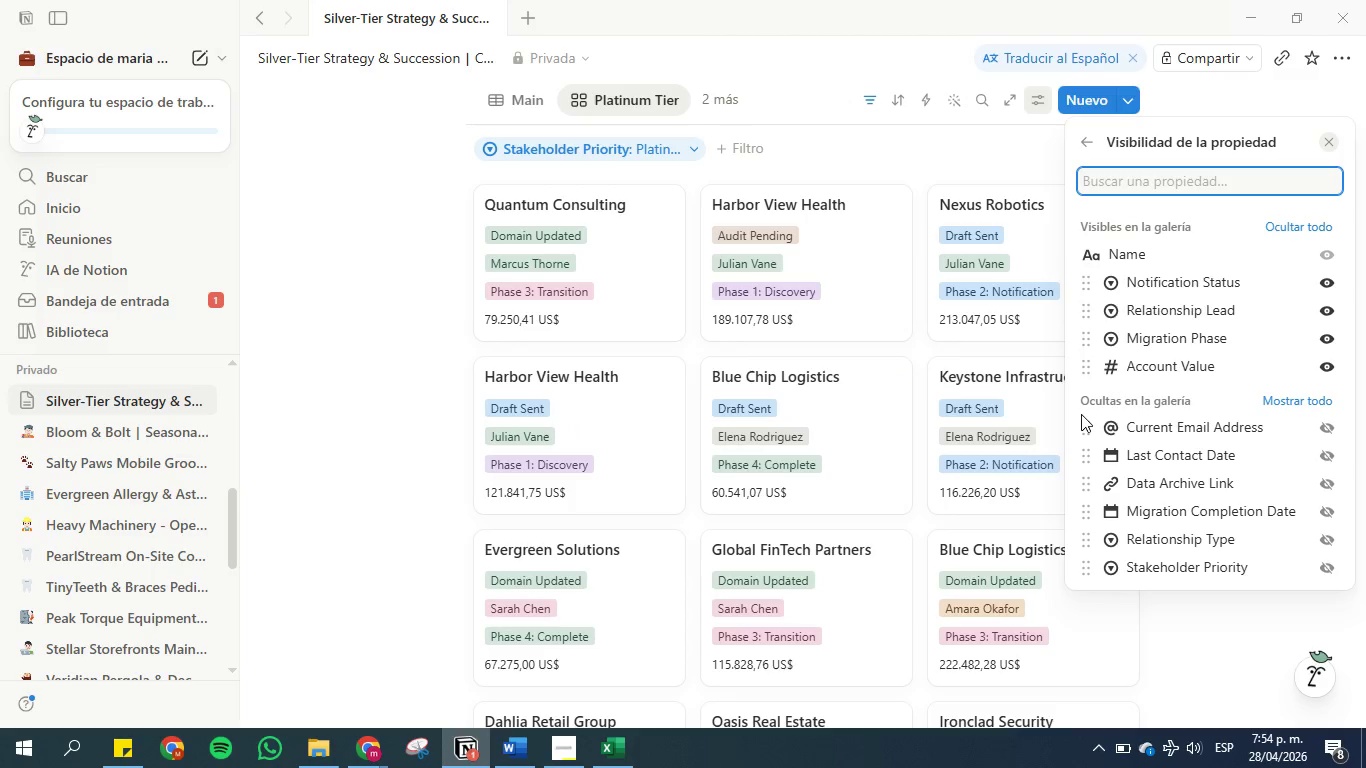 
left_click_drag(start_coordinate=[1091, 314], to_coordinate=[1086, 281])
 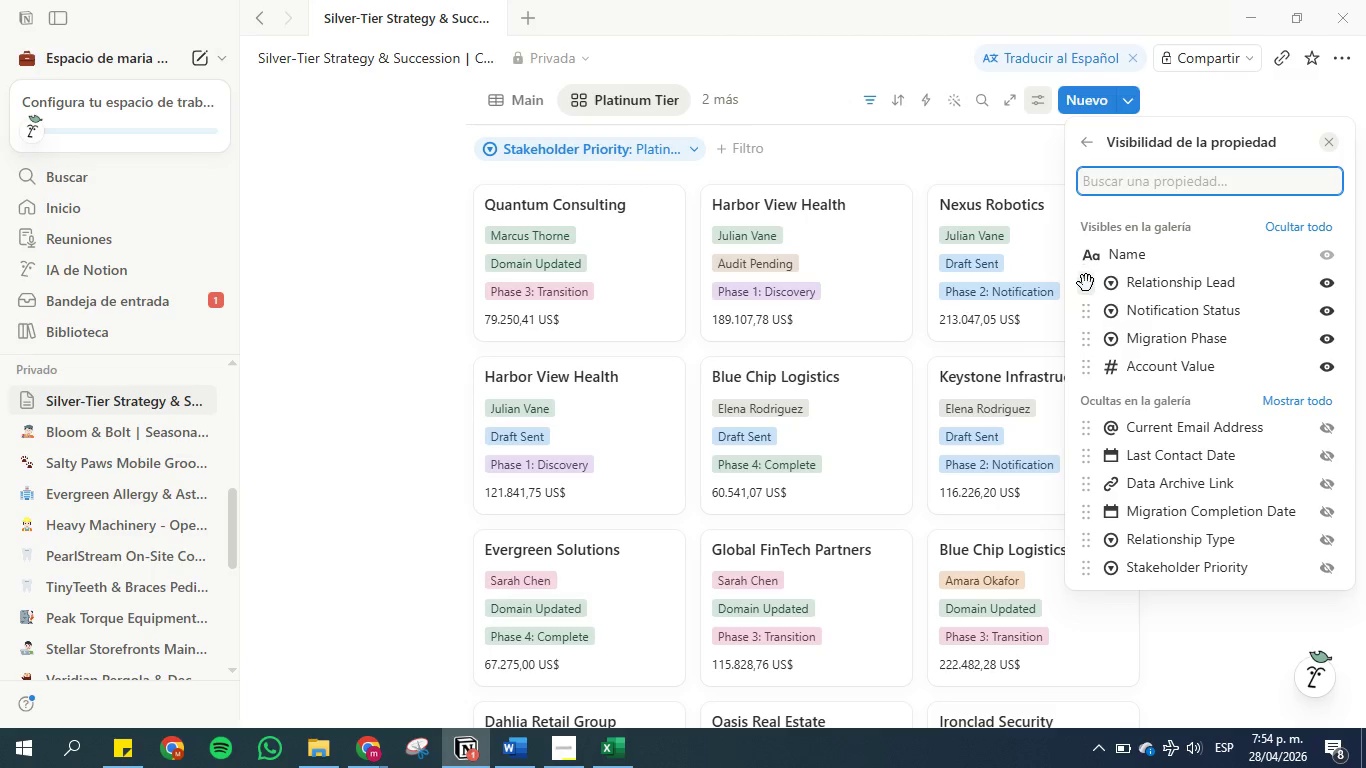 
wait(7.39)
 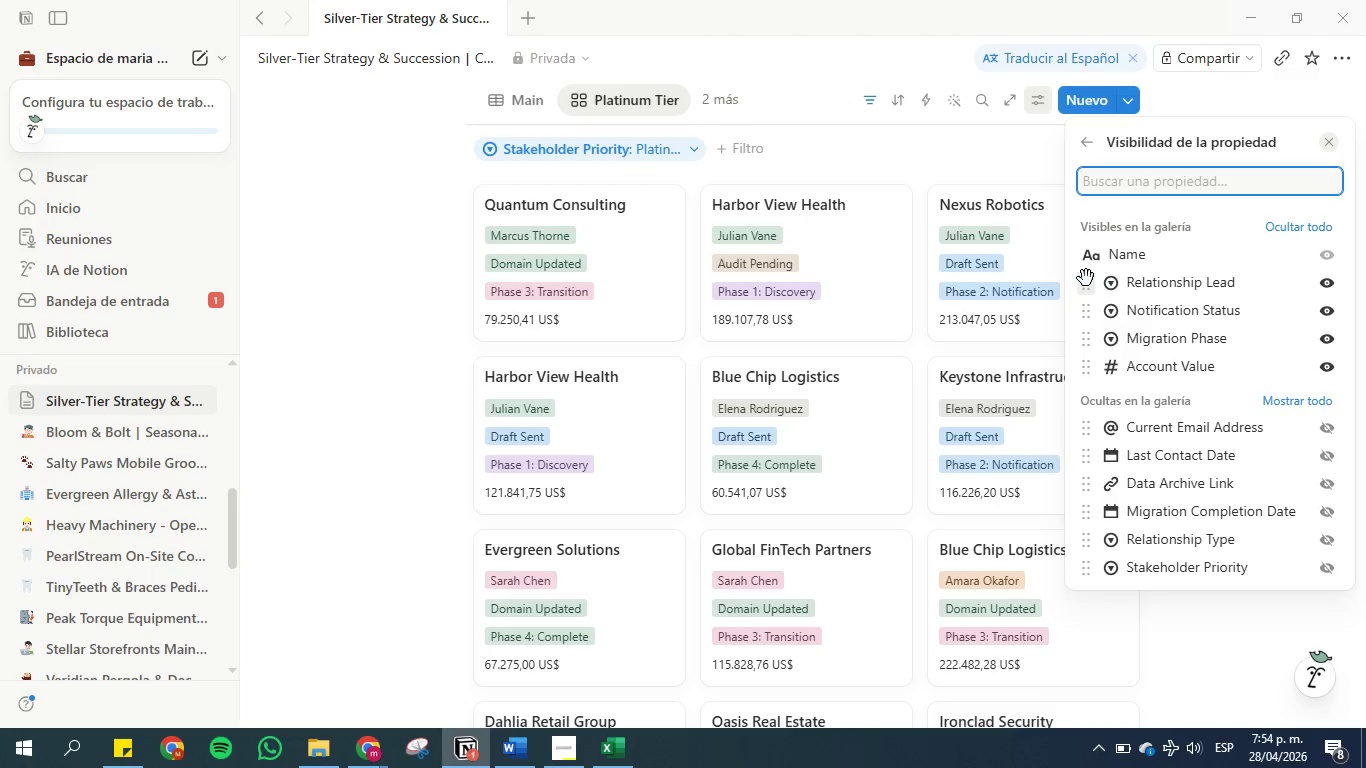 
left_click_drag(start_coordinate=[1089, 344], to_coordinate=[1085, 407])
 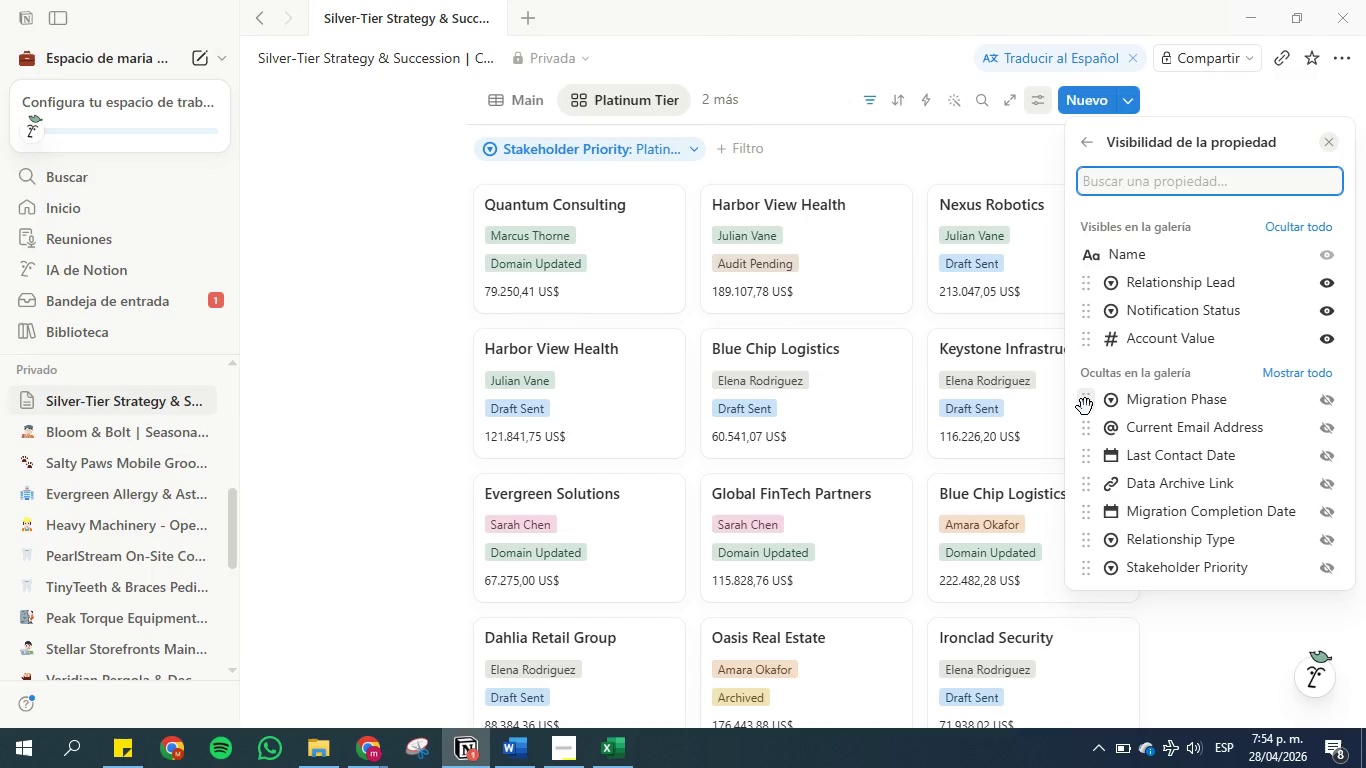 
wait(9.3)
 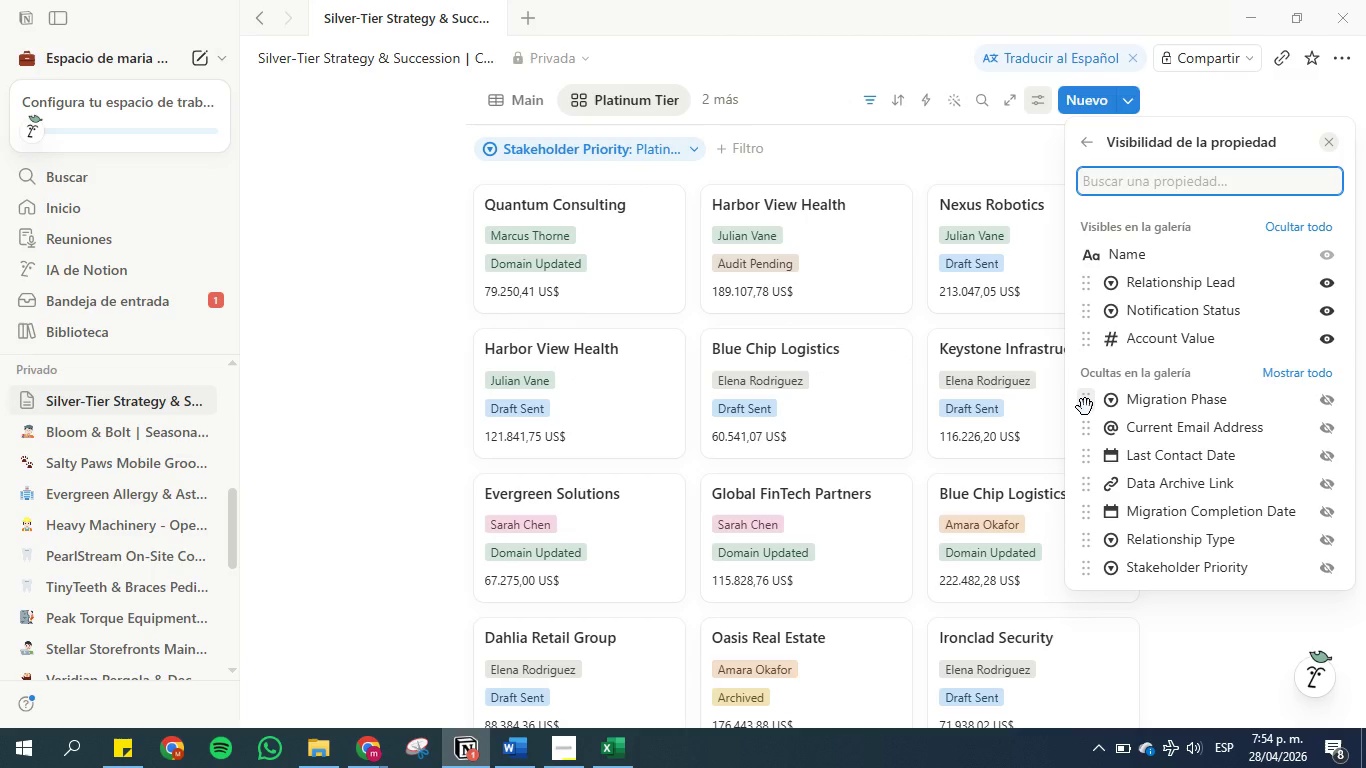 
left_click([408, 456])
 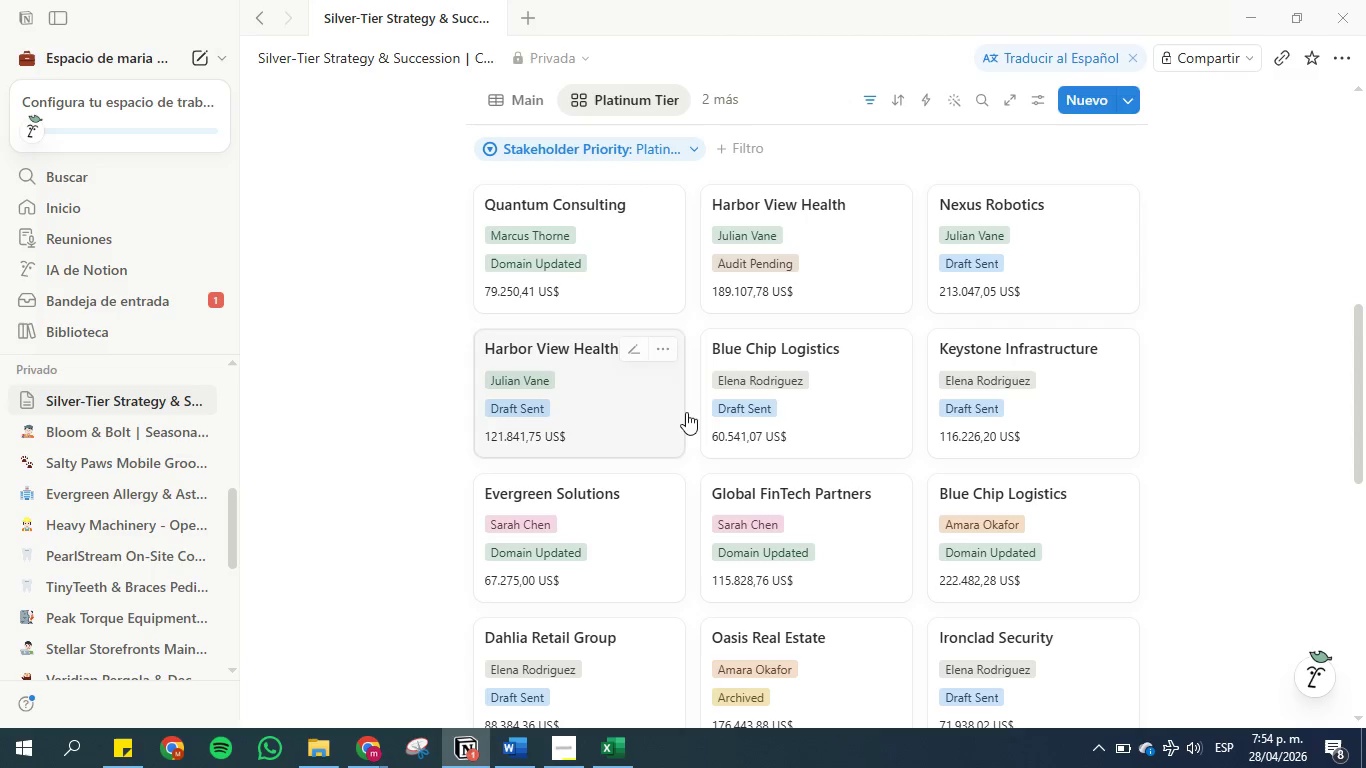 
scroll: coordinate [968, 346], scroll_direction: up, amount: 3.0
 